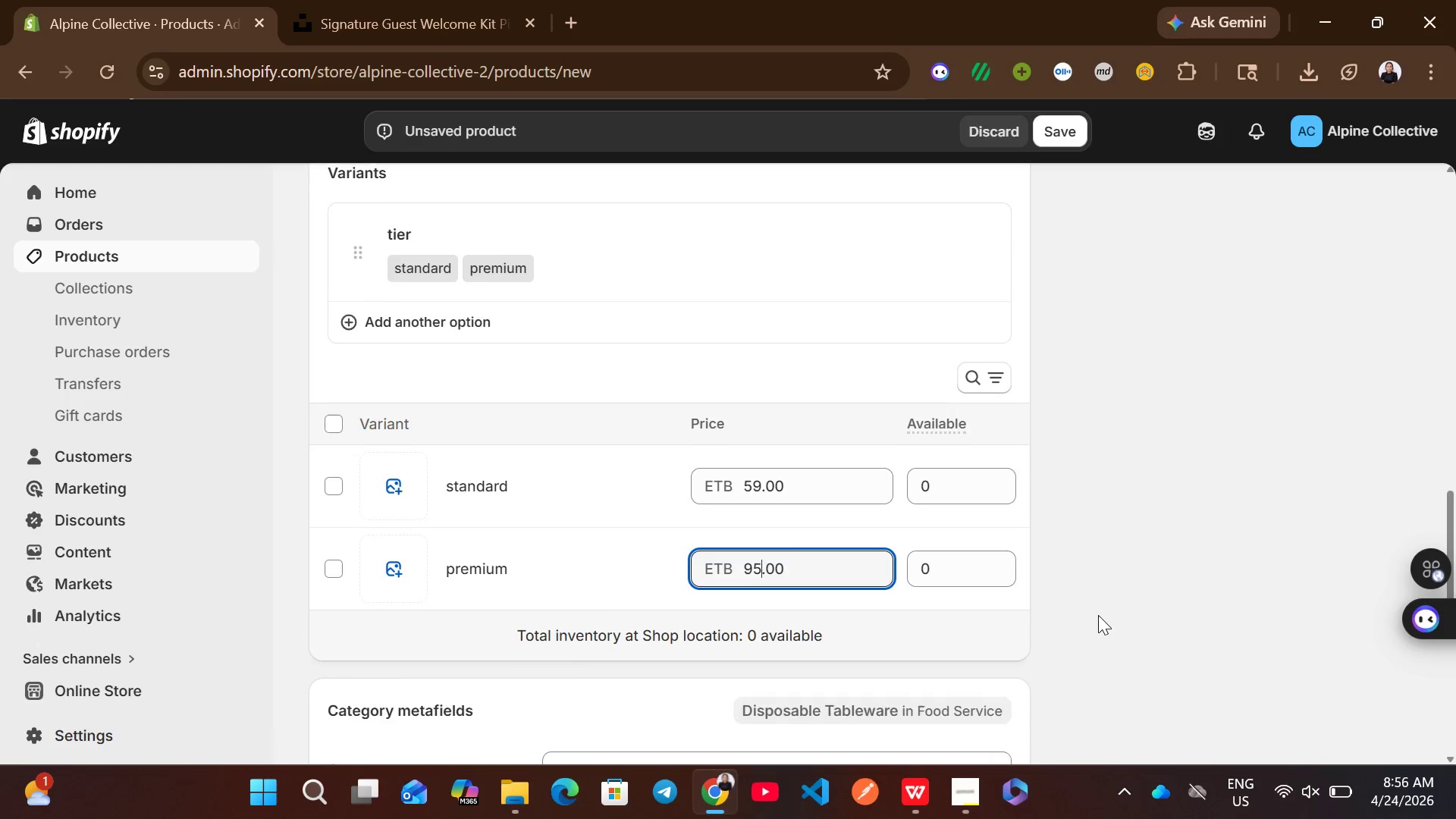 
left_click([1097, 604])
 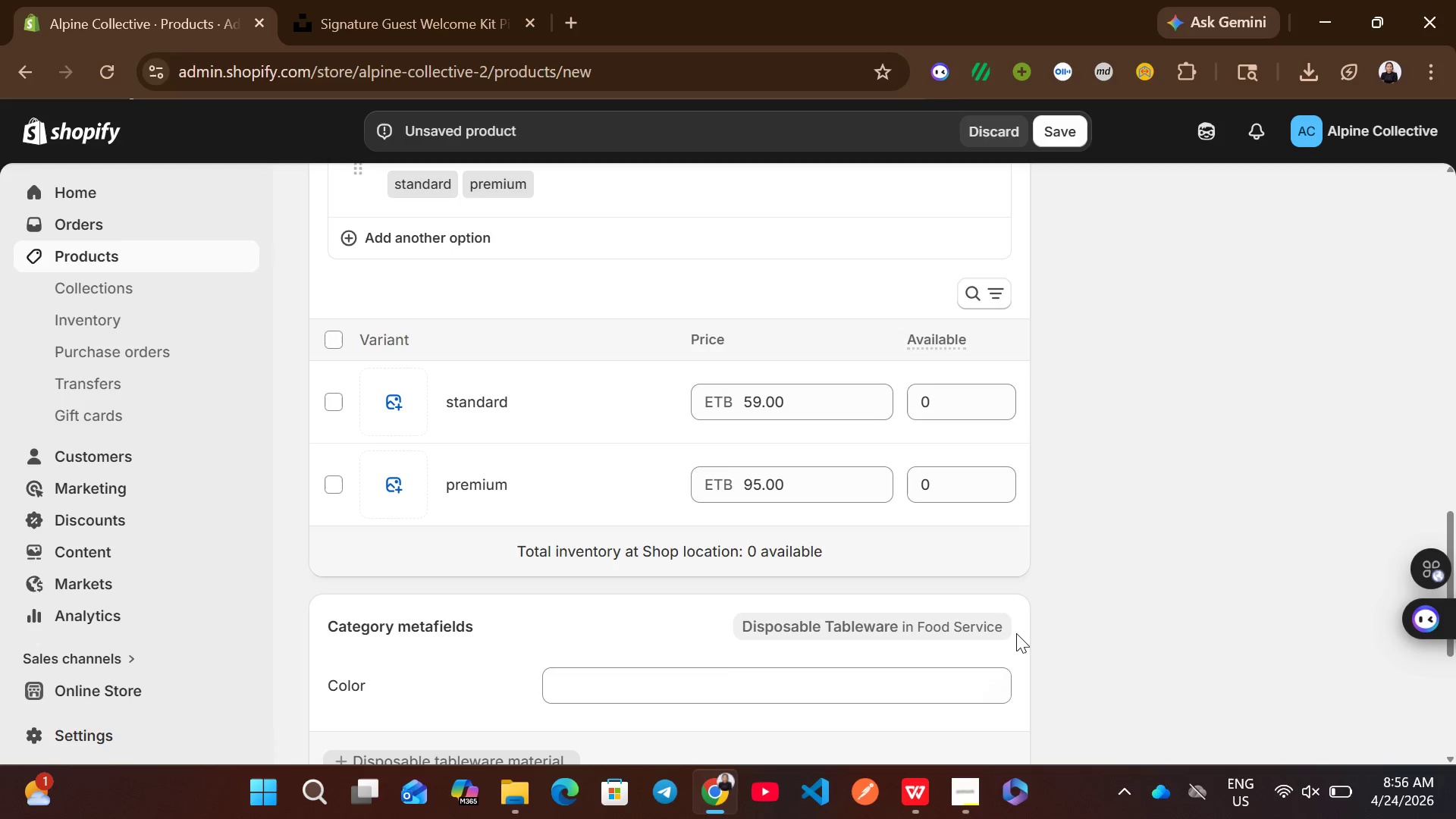 
wait(28.53)
 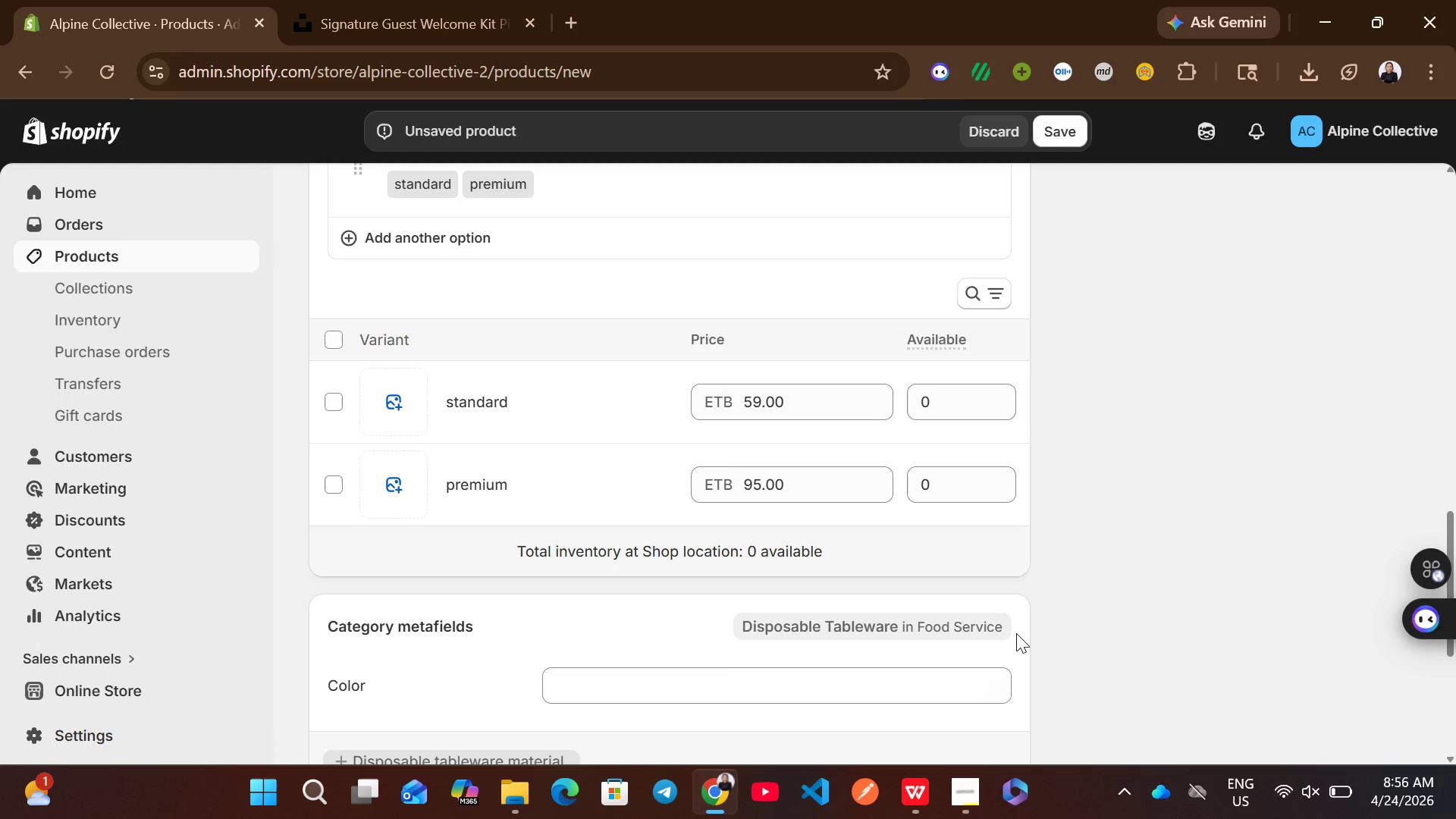 
left_click([999, 486])
 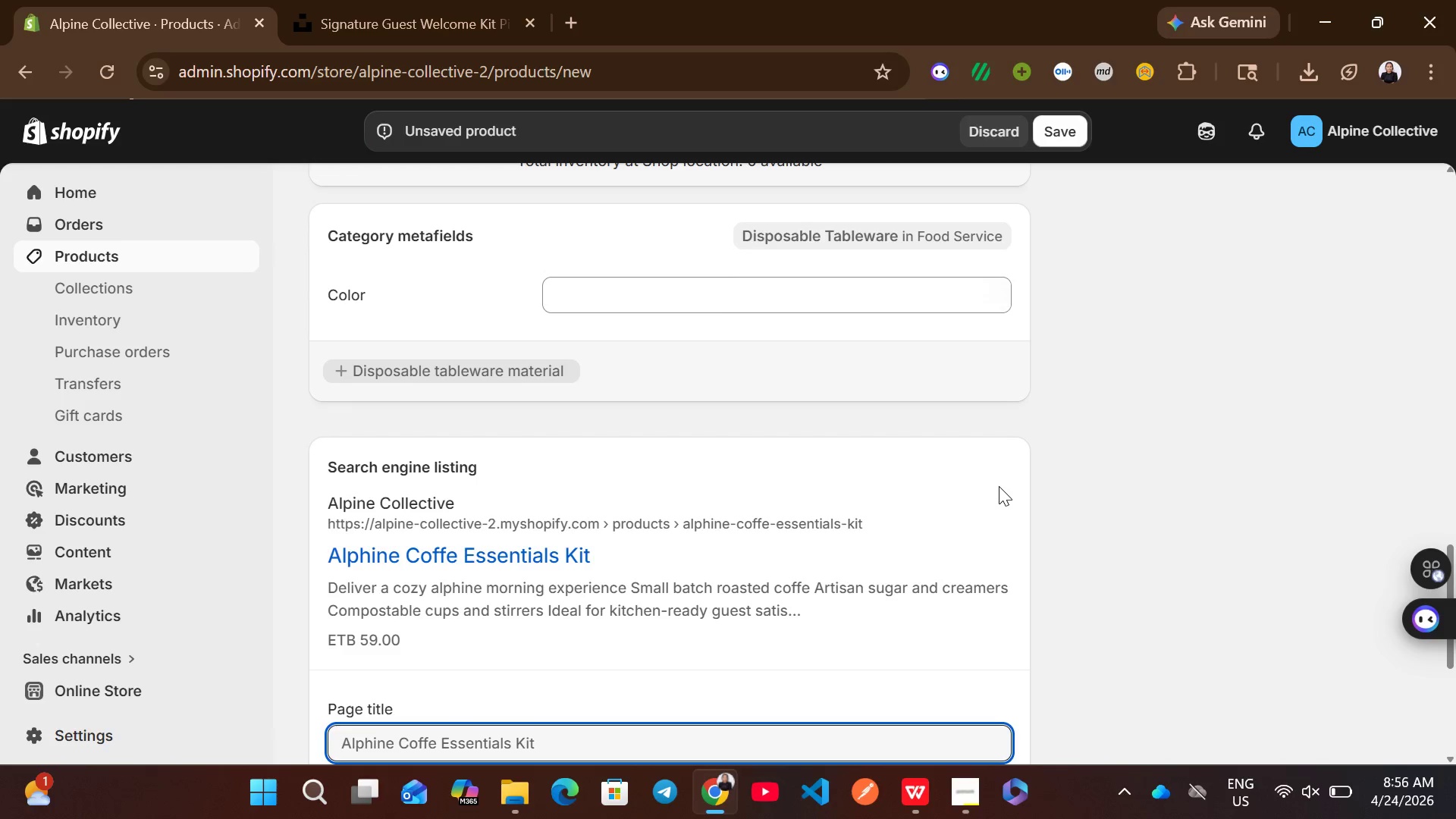 
wait(15.52)
 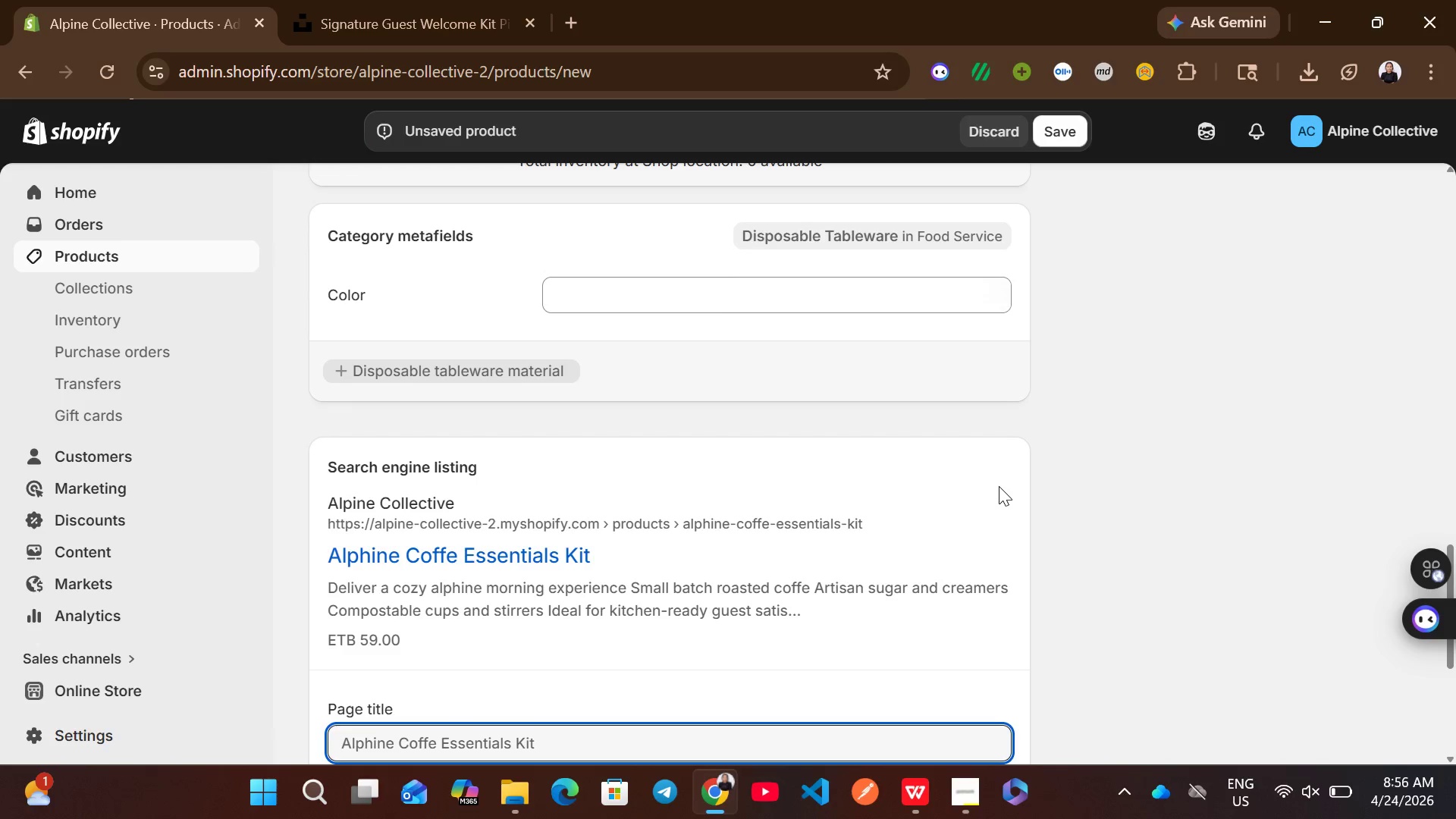 
left_click([338, 519])
 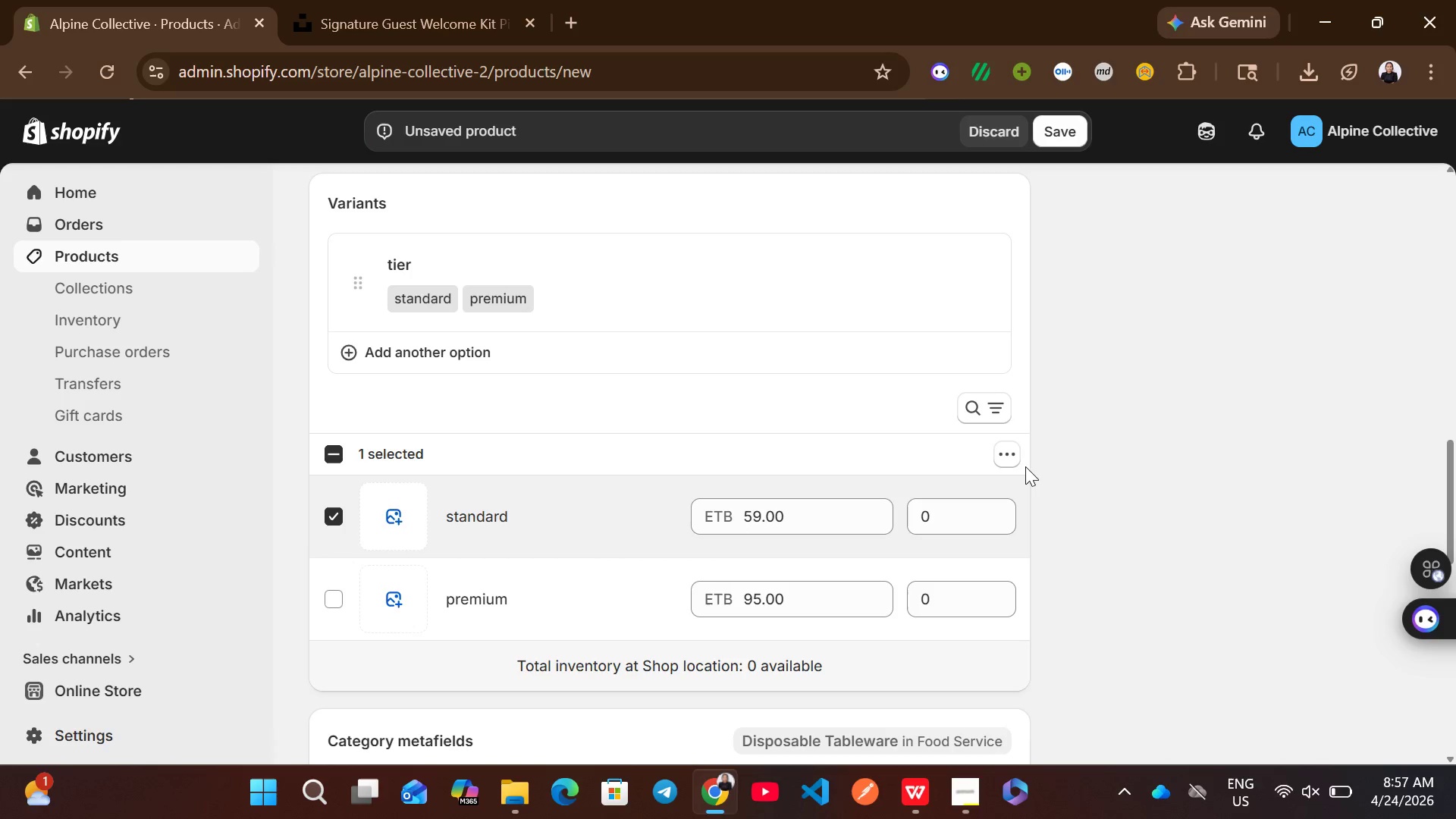 
left_click([1006, 446])
 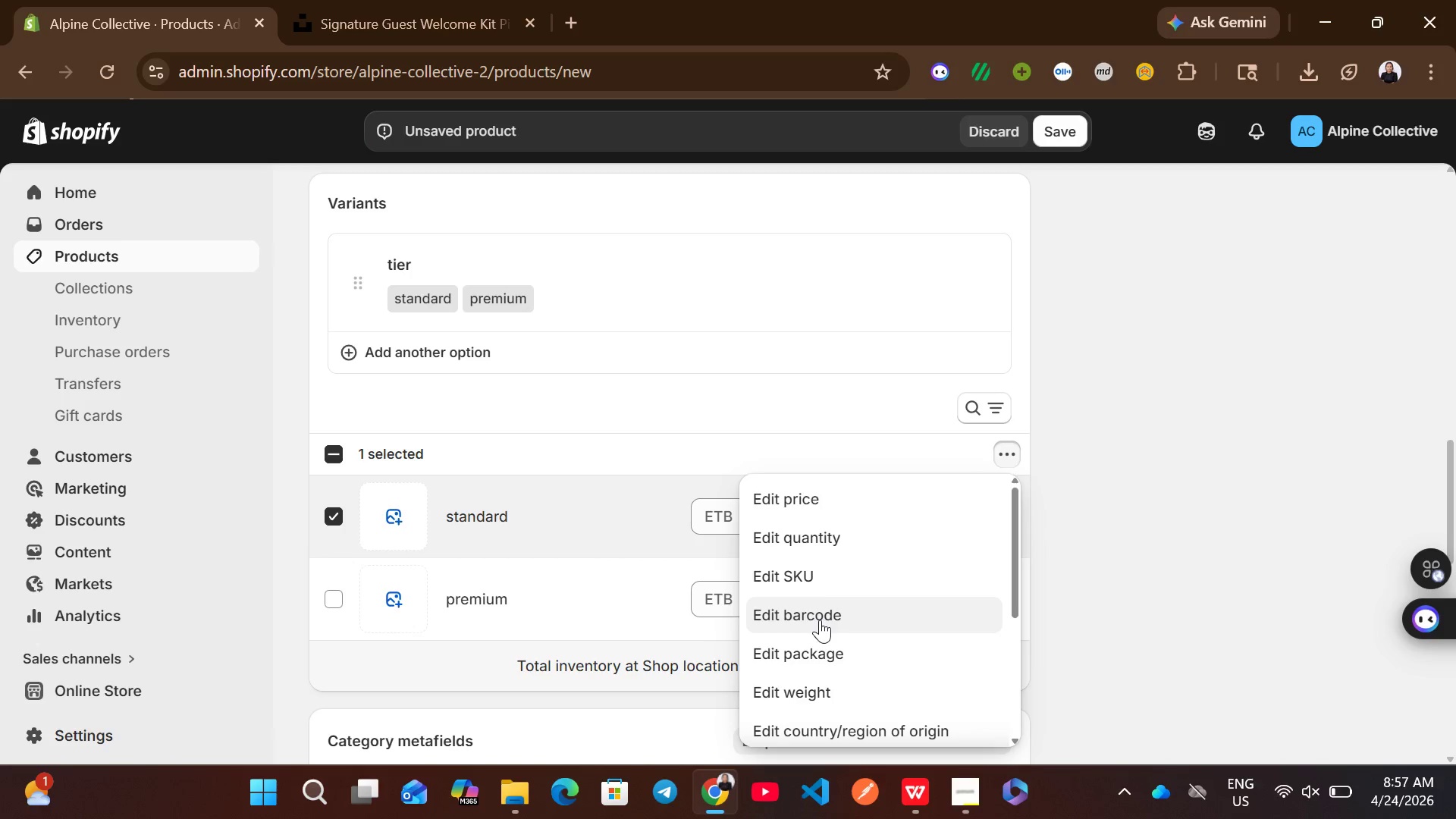 
left_click([817, 579])
 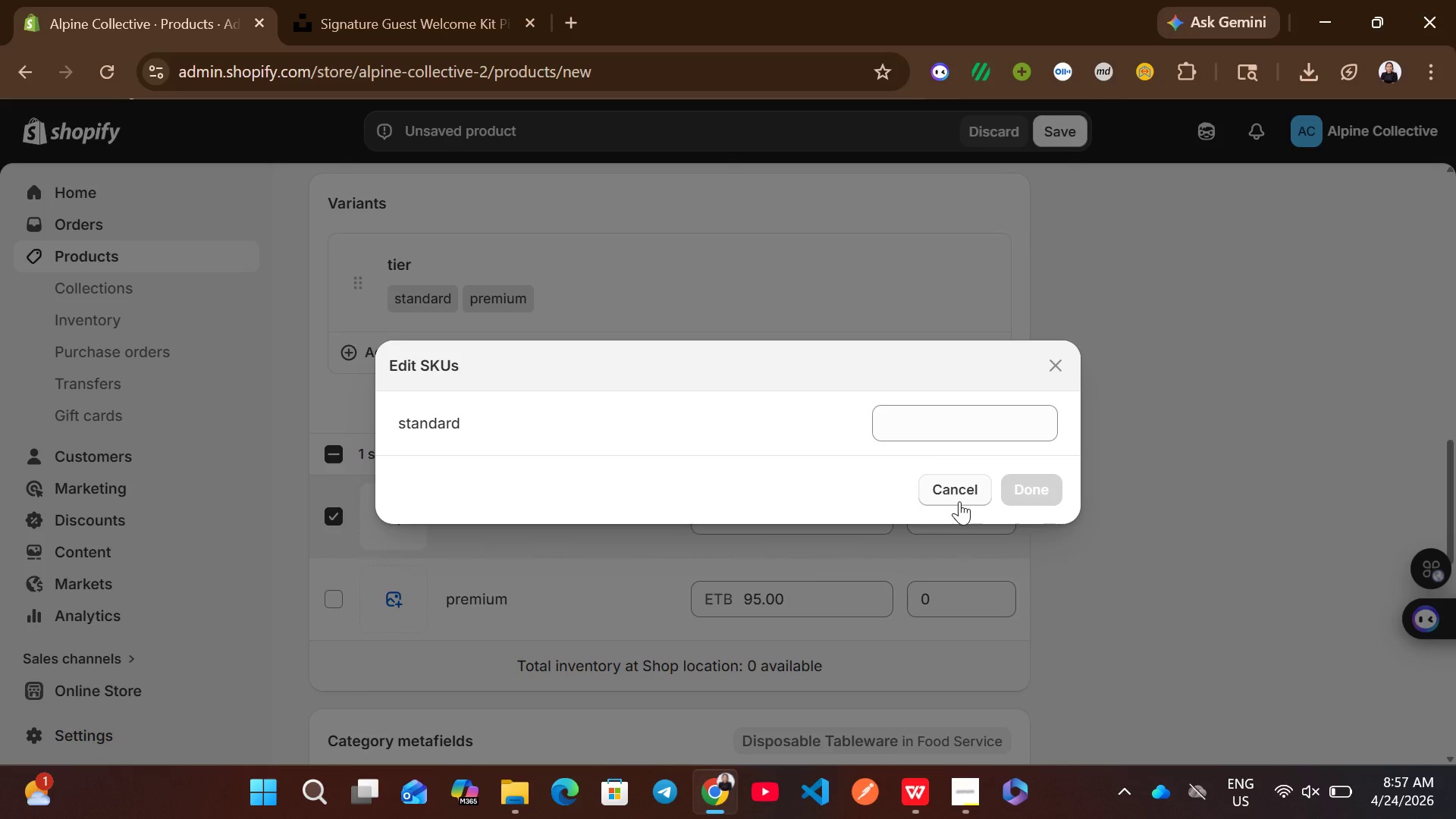 
left_click([908, 431])
 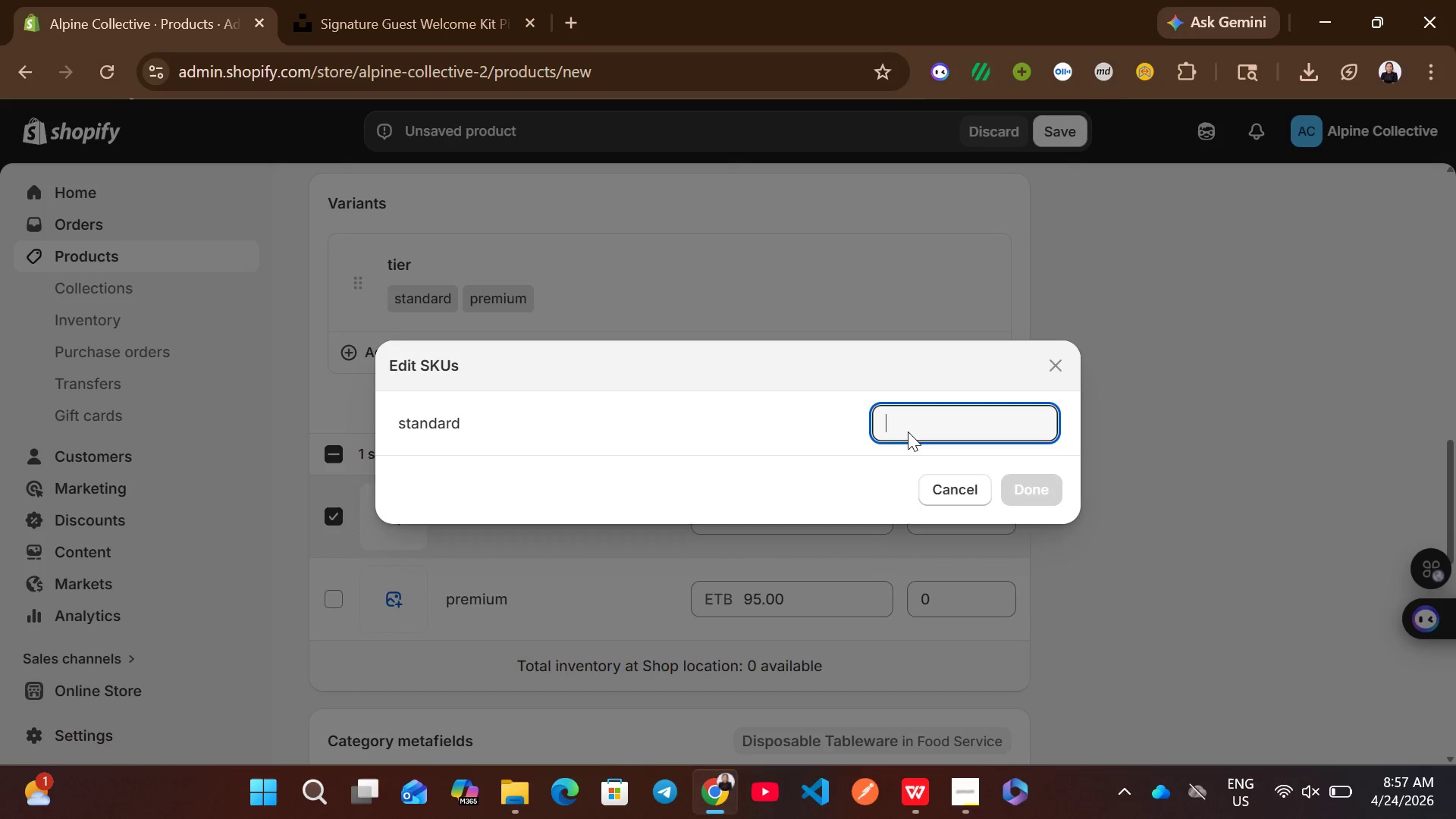 
hold_key(key=ShiftLeft, duration=0.47)
 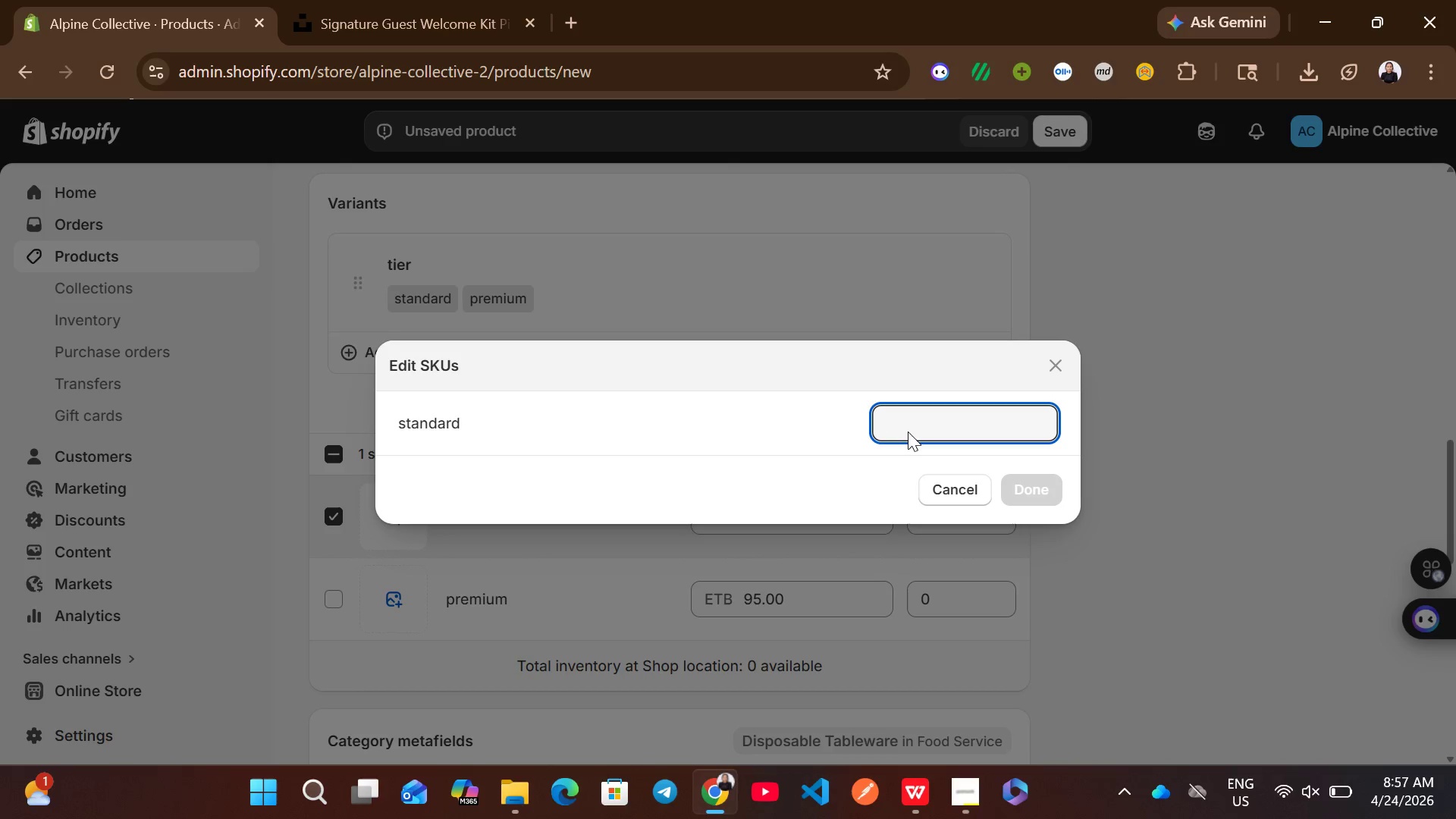 
type(ACE-STD)
 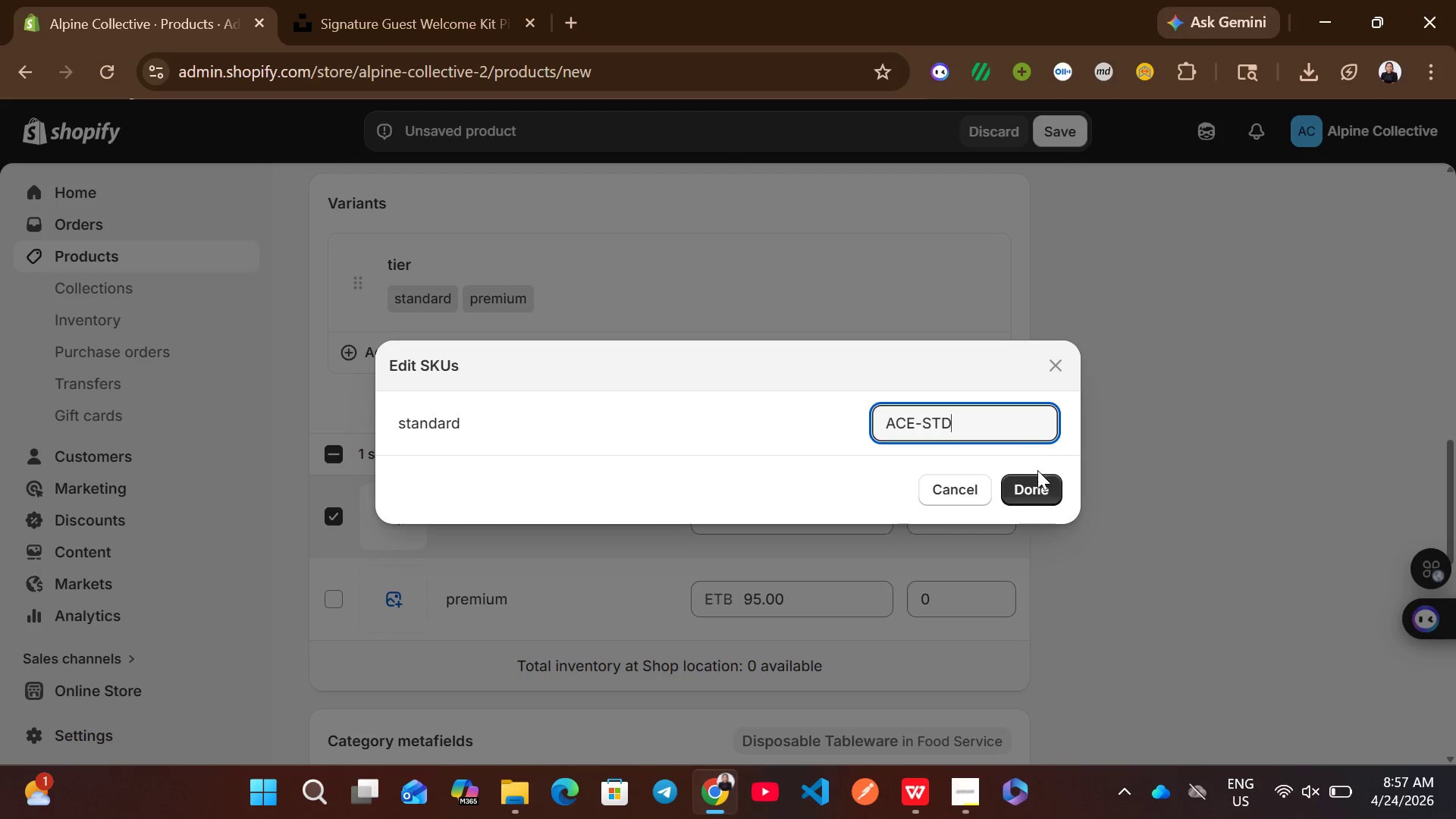 
left_click([1037, 478])
 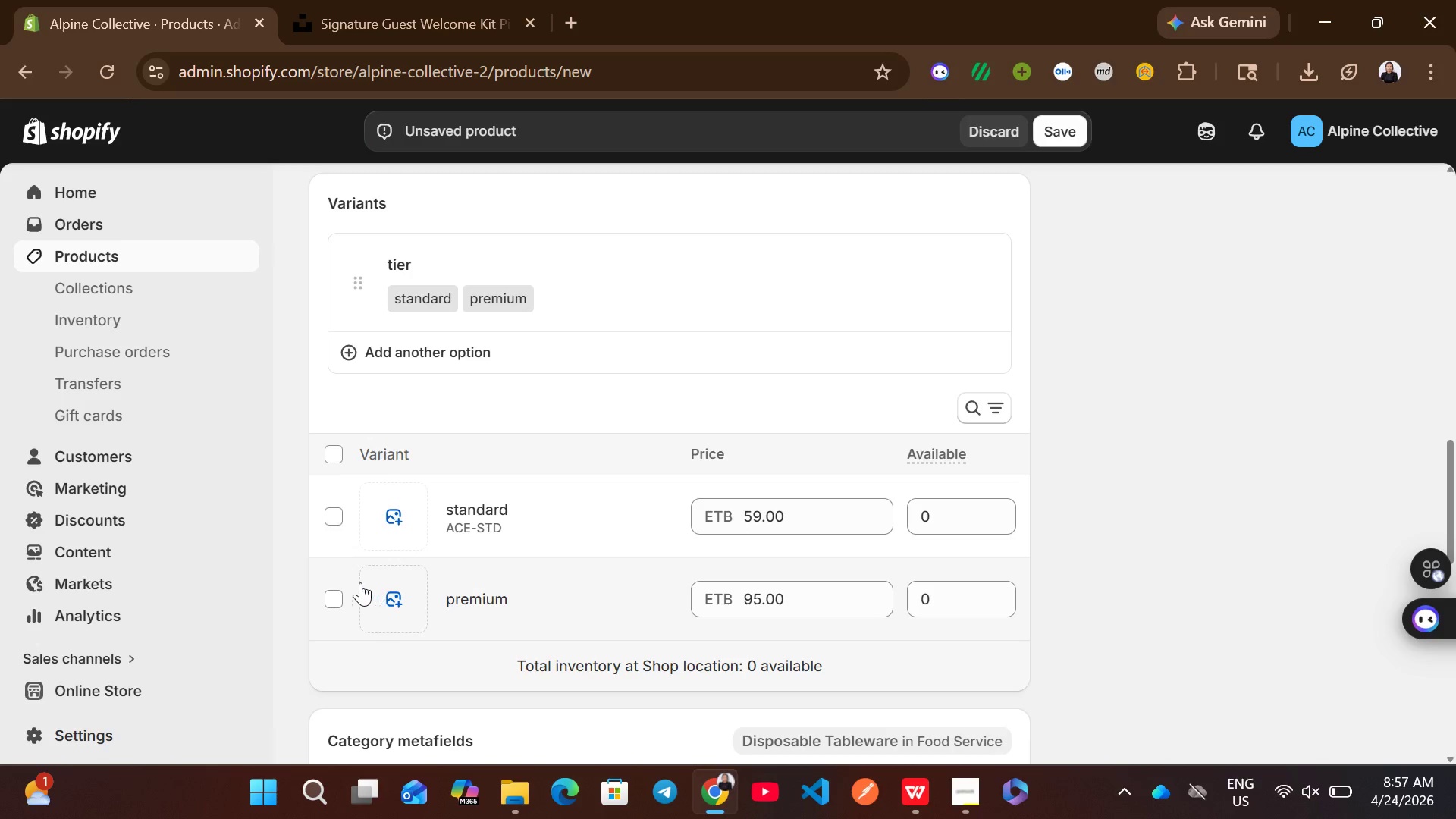 
left_click([332, 602])
 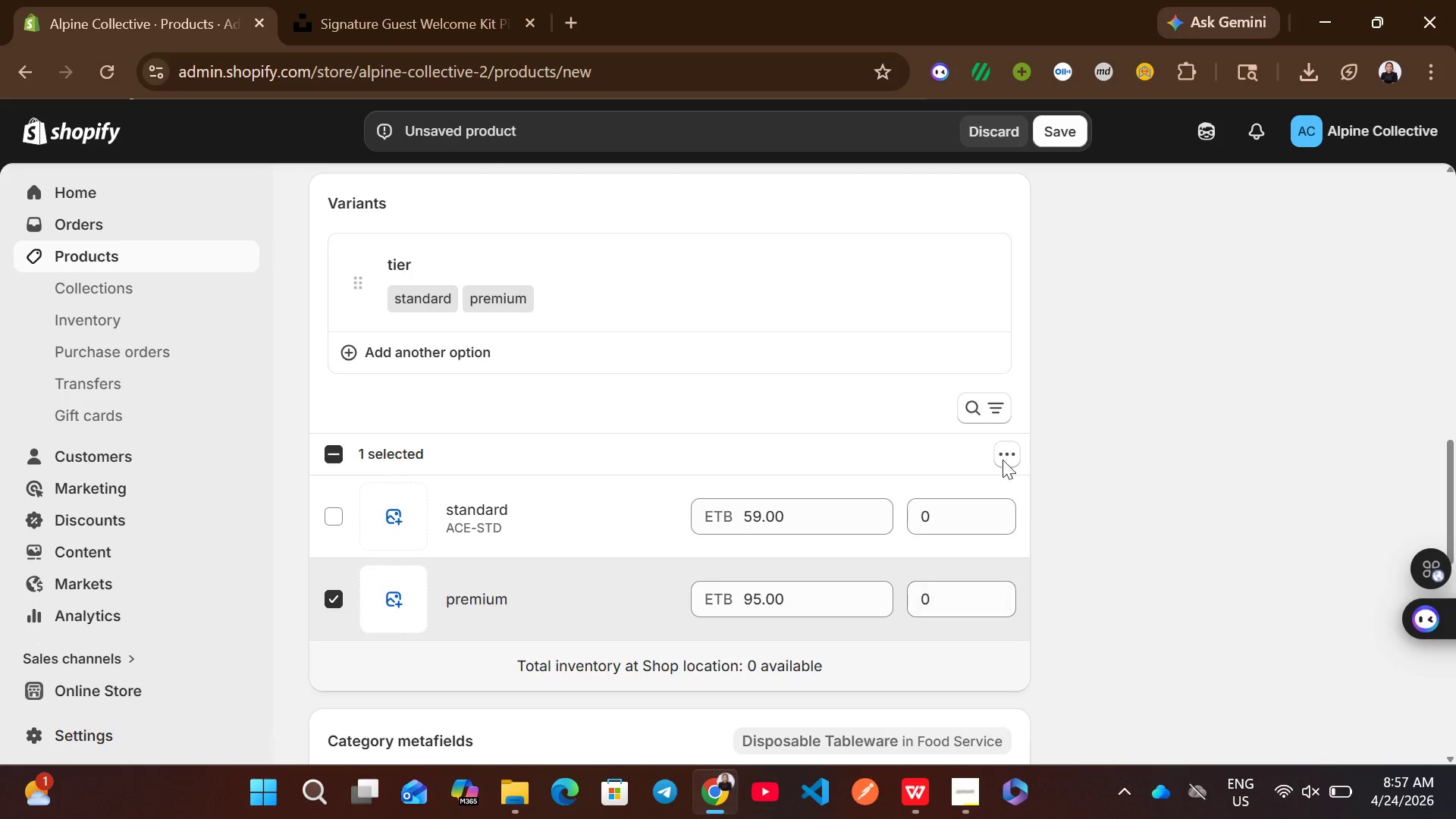 
left_click([1003, 453])
 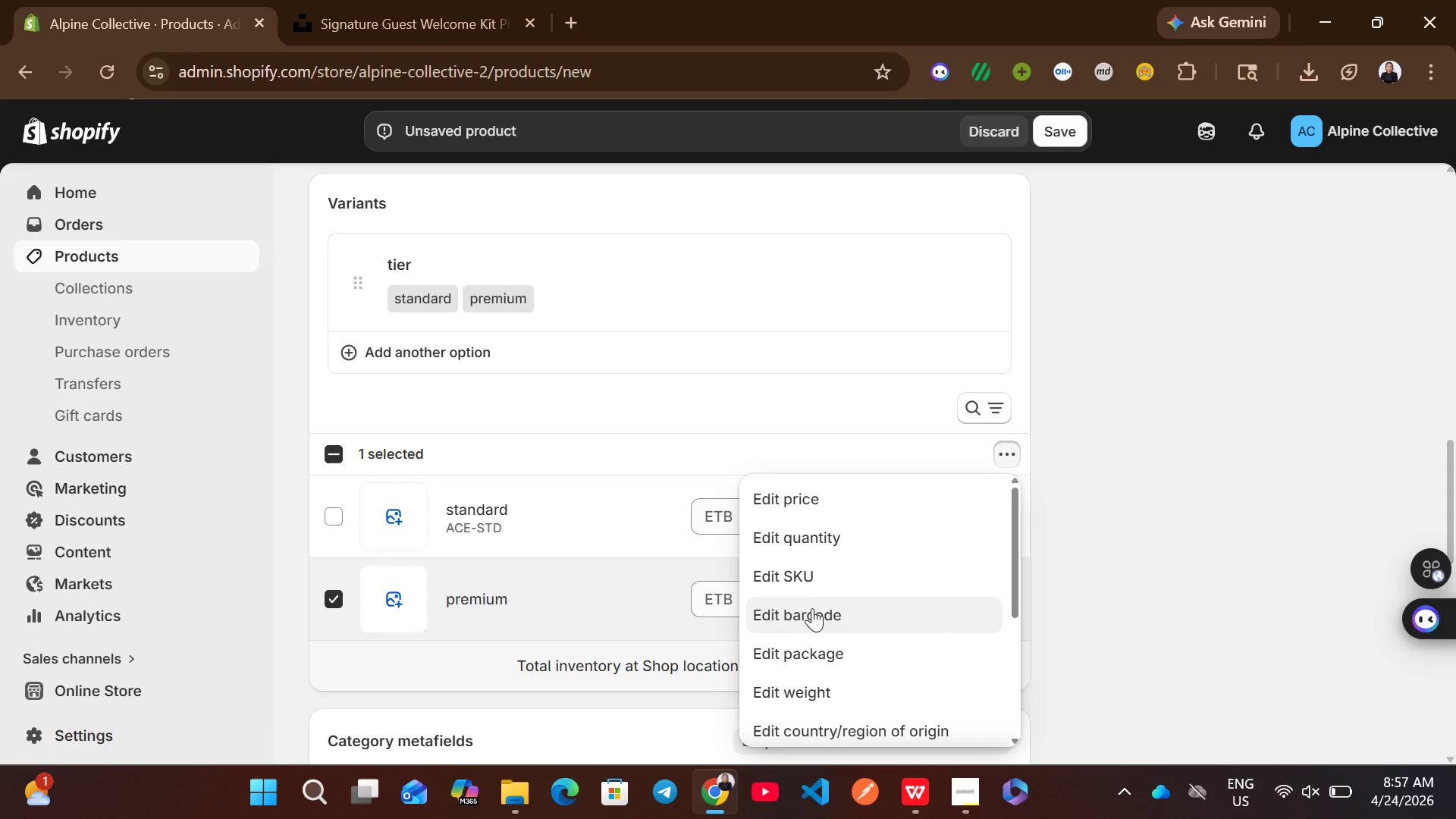 
left_click([803, 582])
 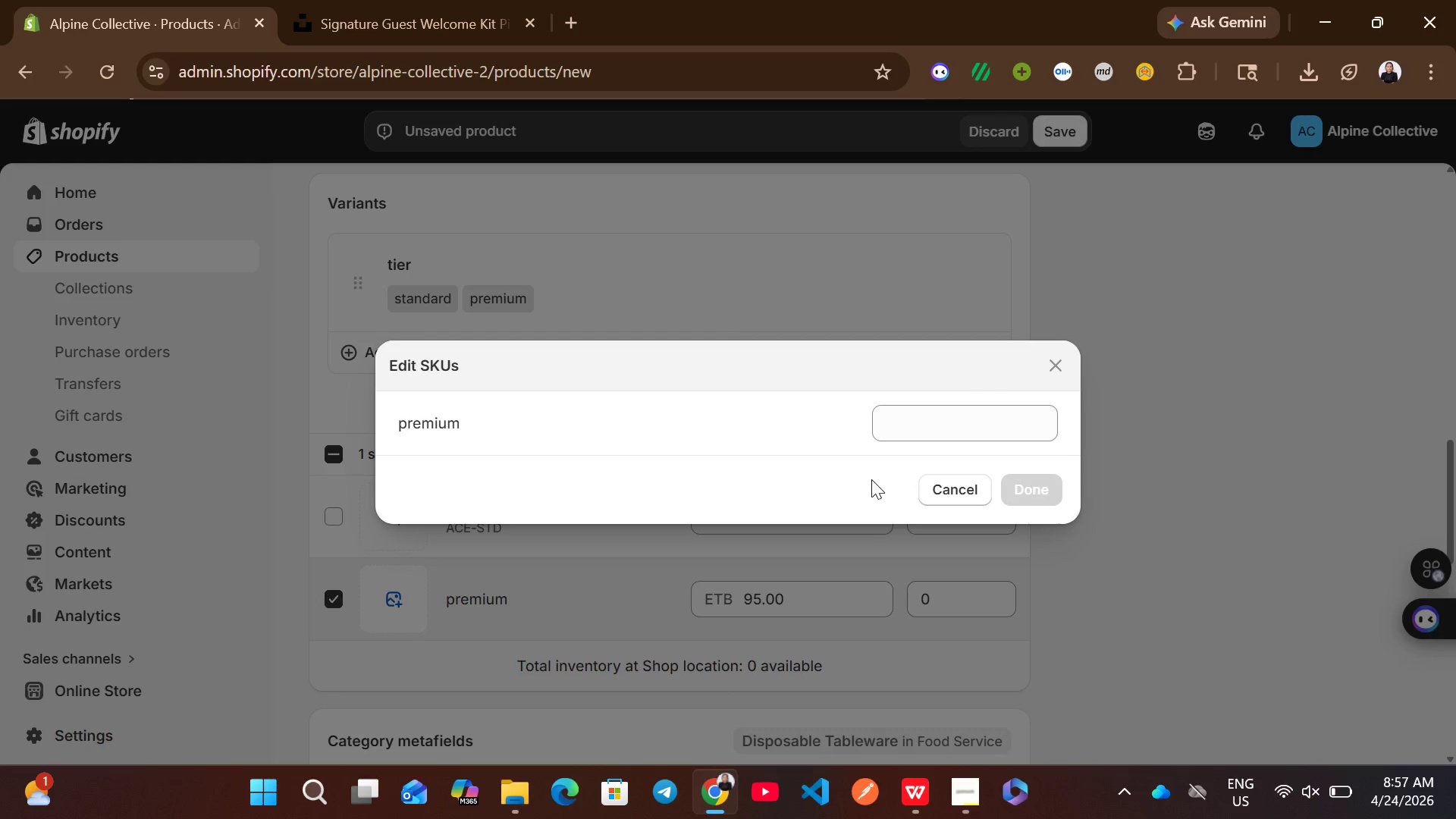 
left_click([926, 429])
 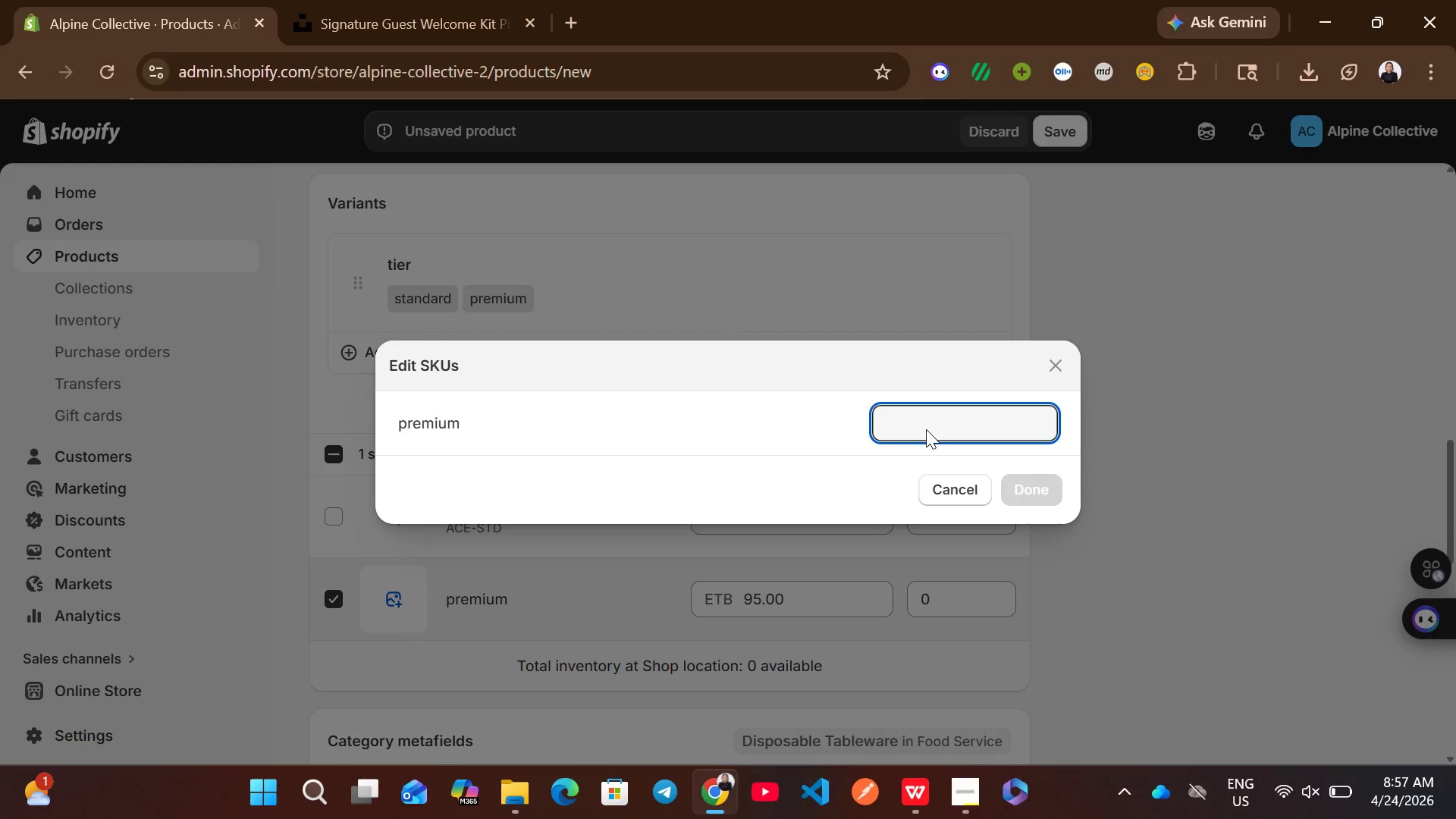 
type(ACE-PRM)
 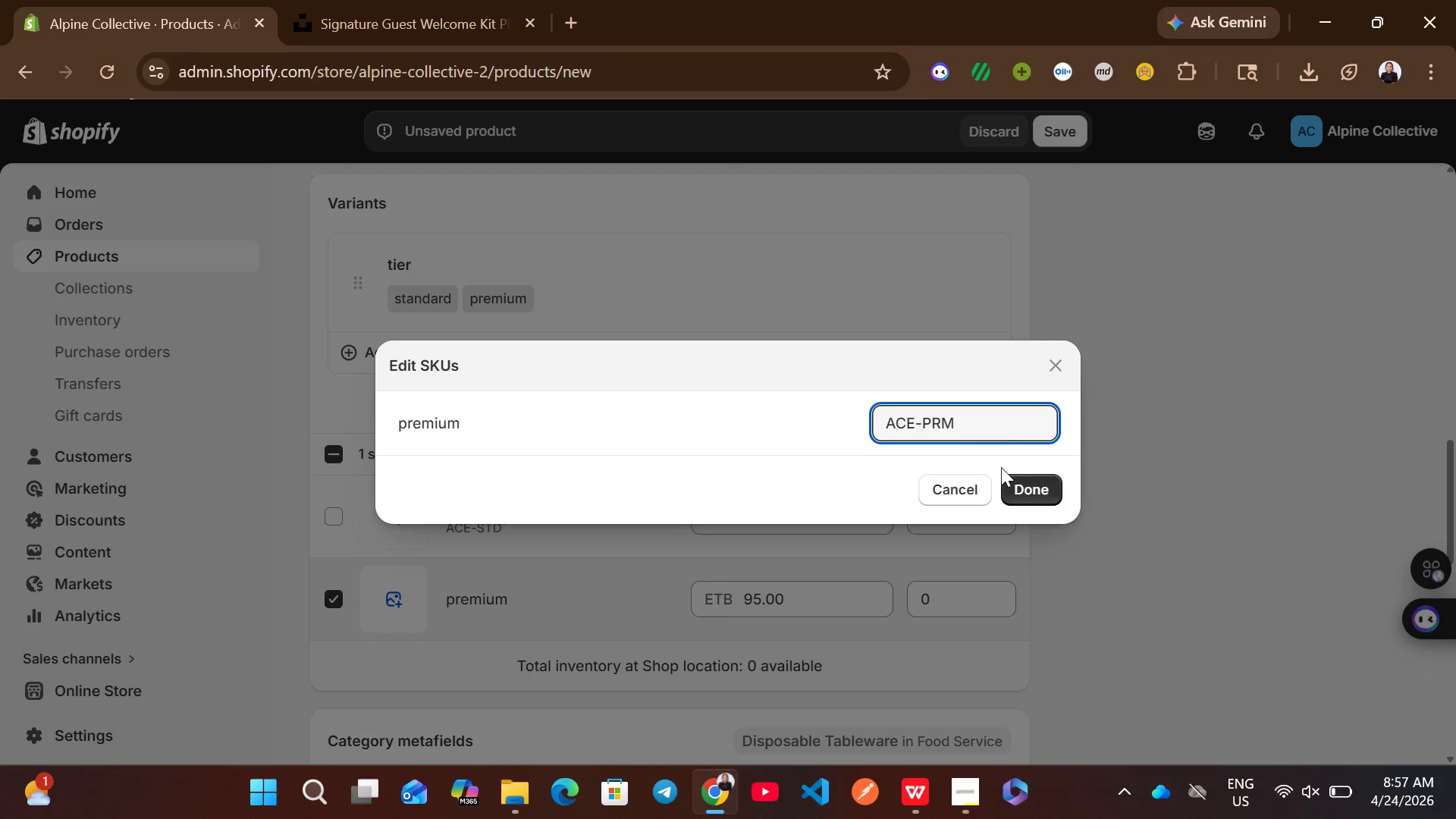 
left_click([1041, 486])
 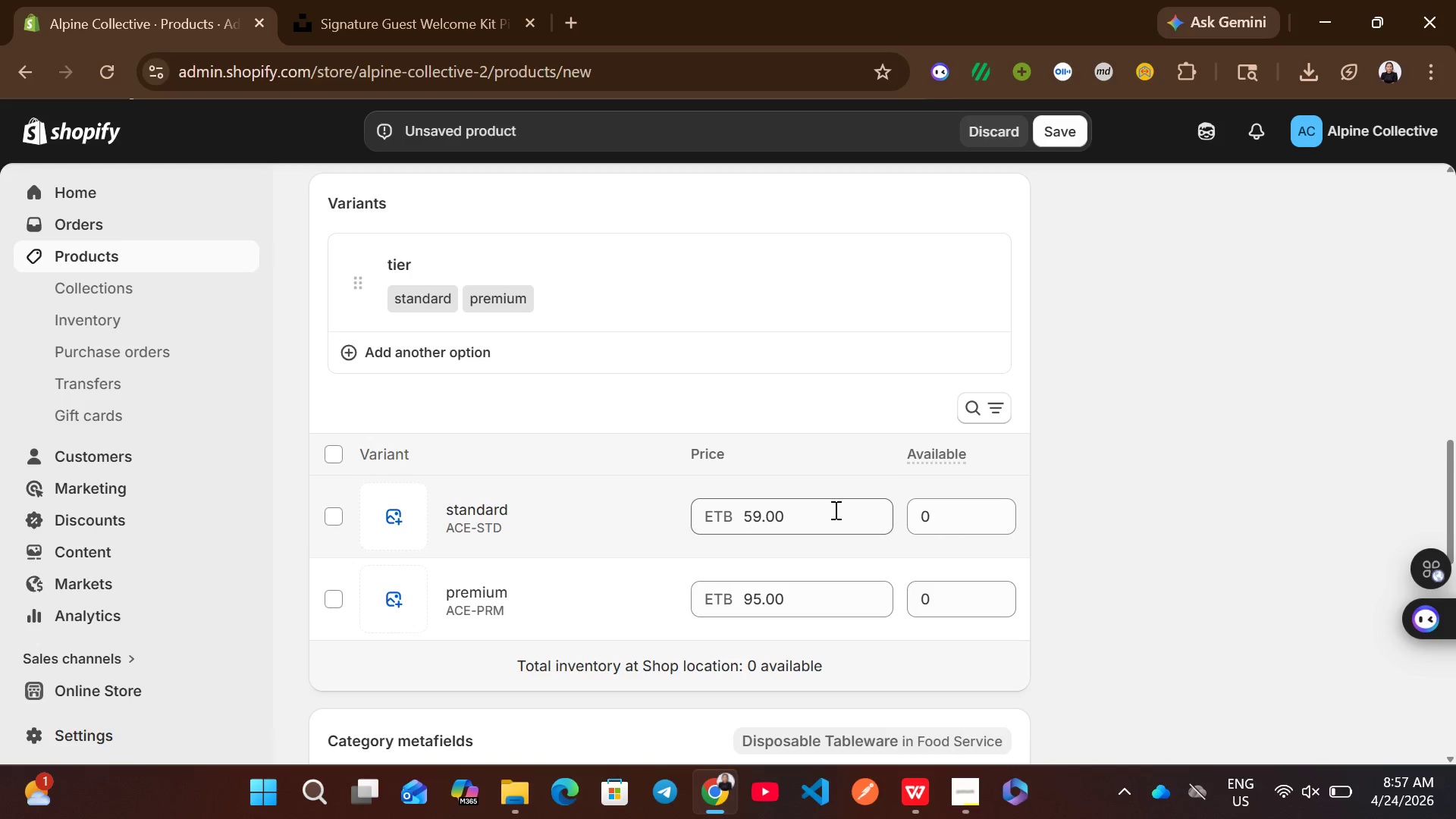 
wait(23.17)
 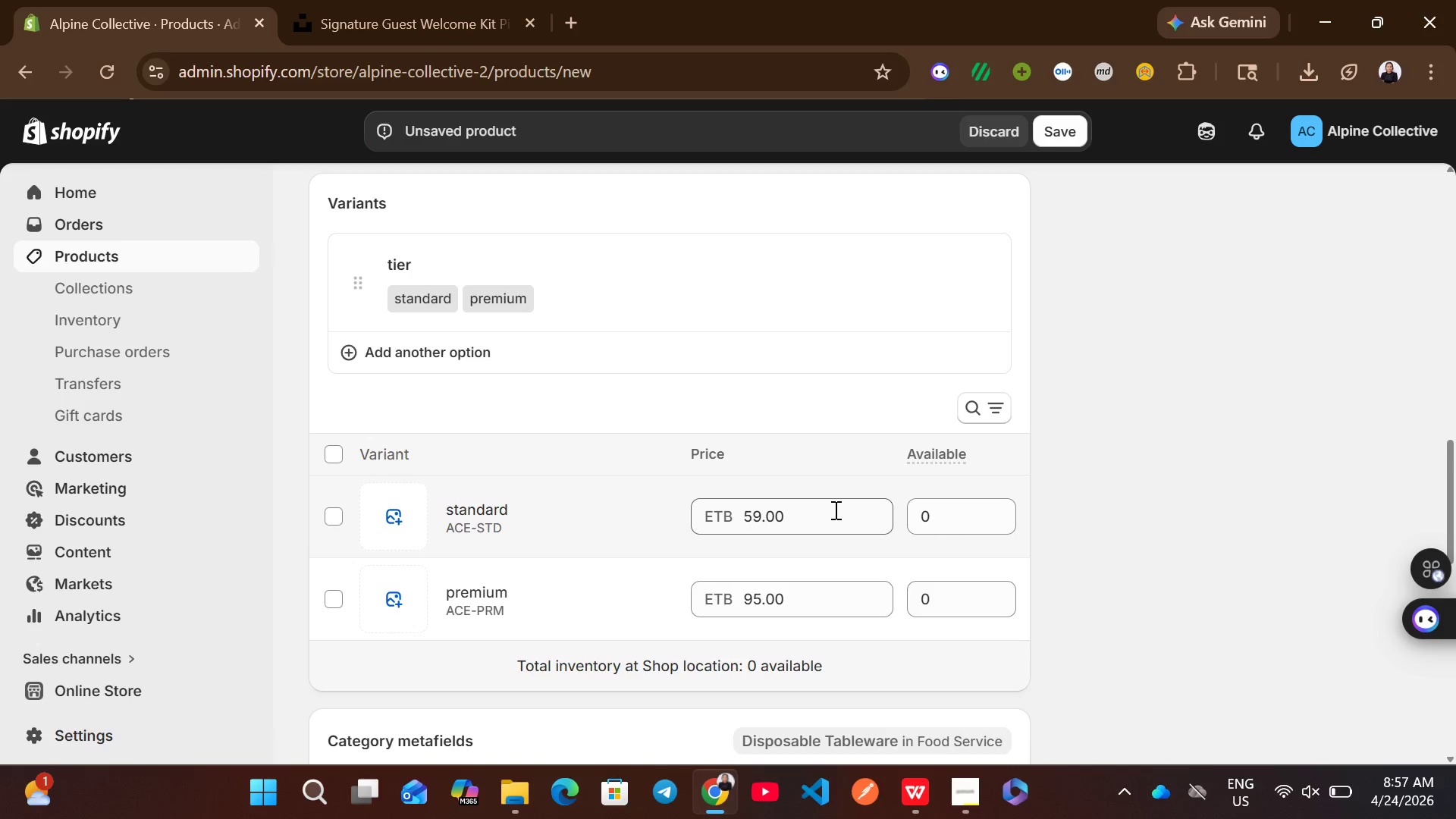 
left_click([749, 455])
 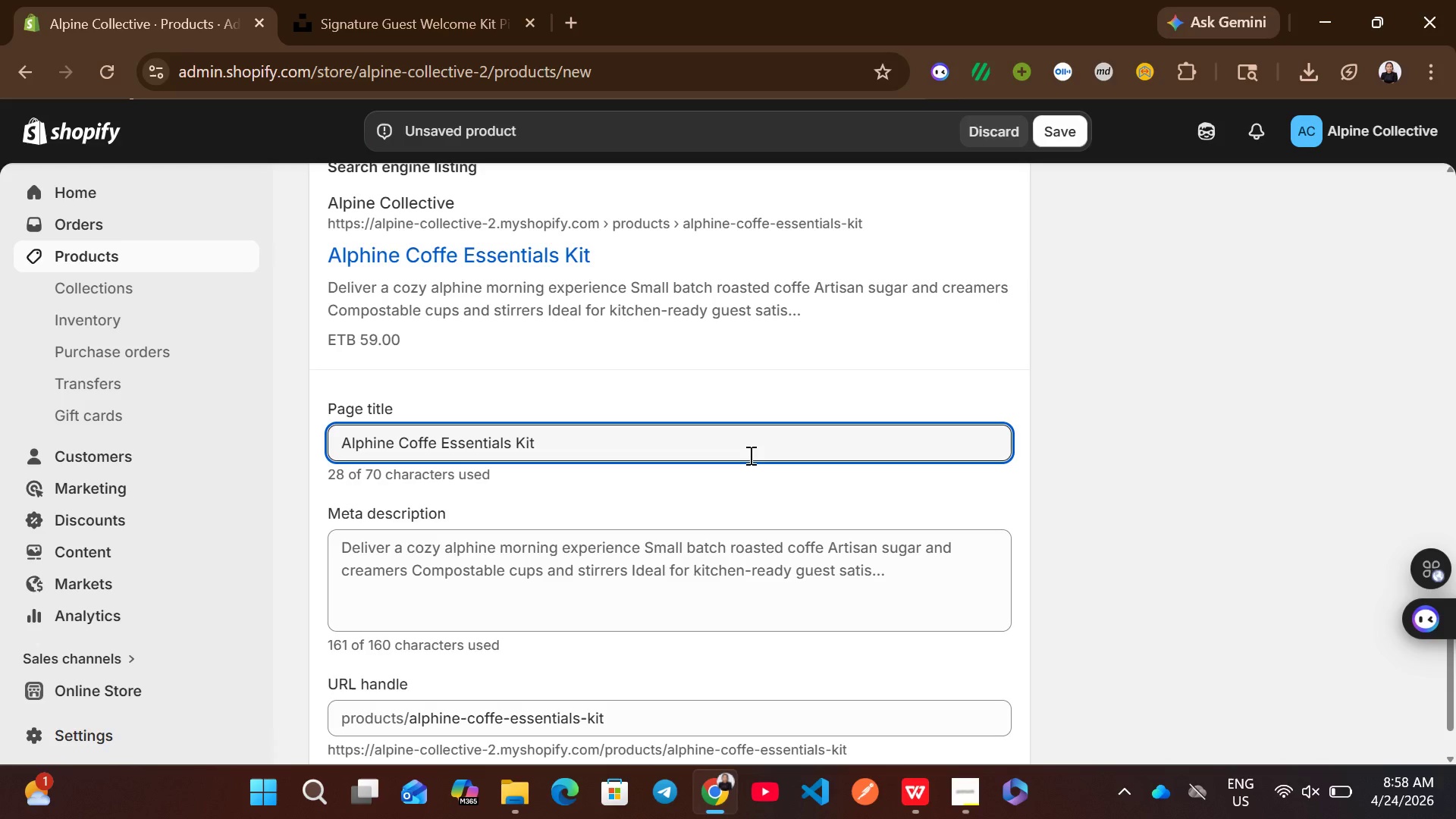 
wait(14.47)
 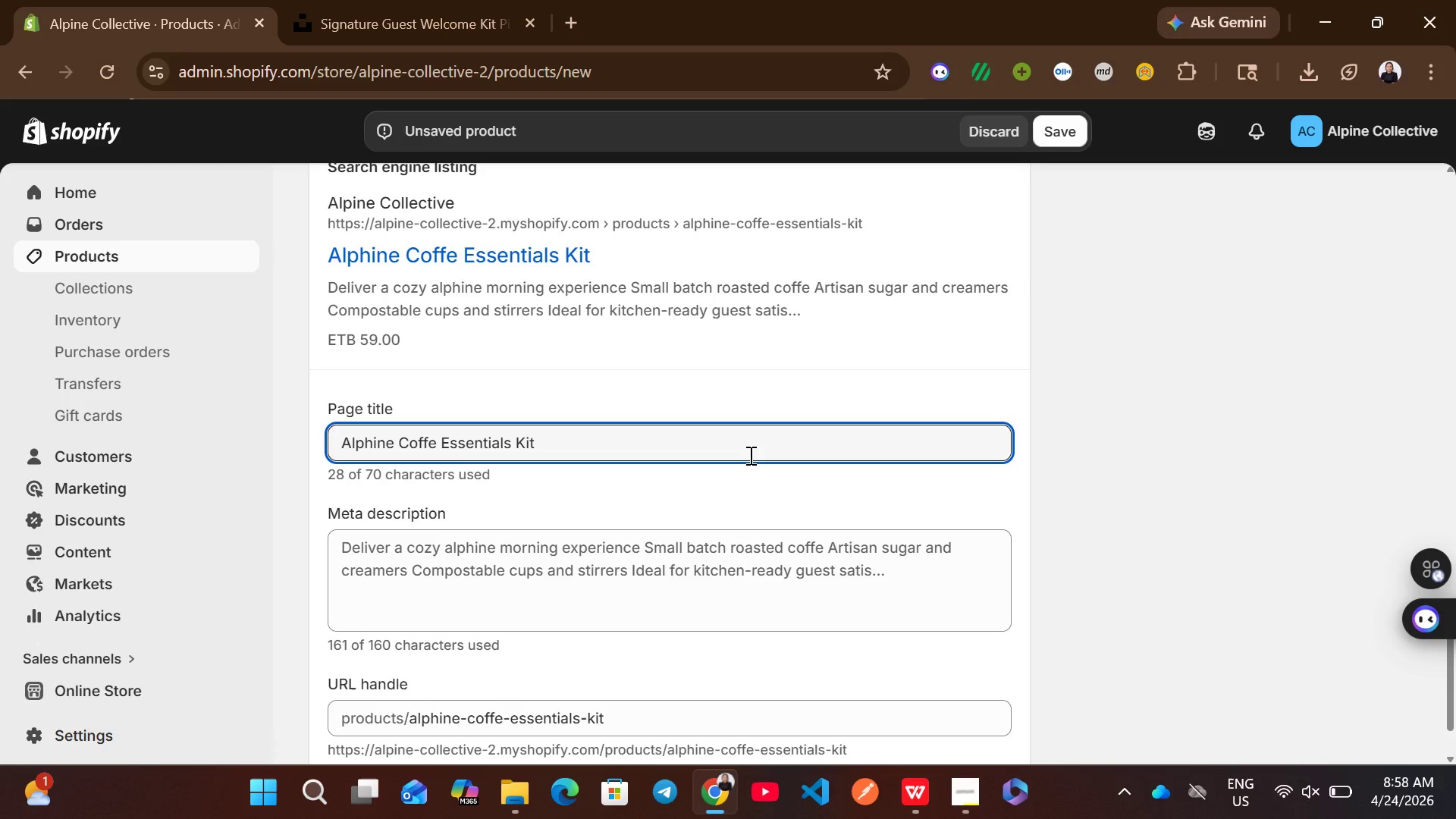 
key(Control+ControlLeft)
 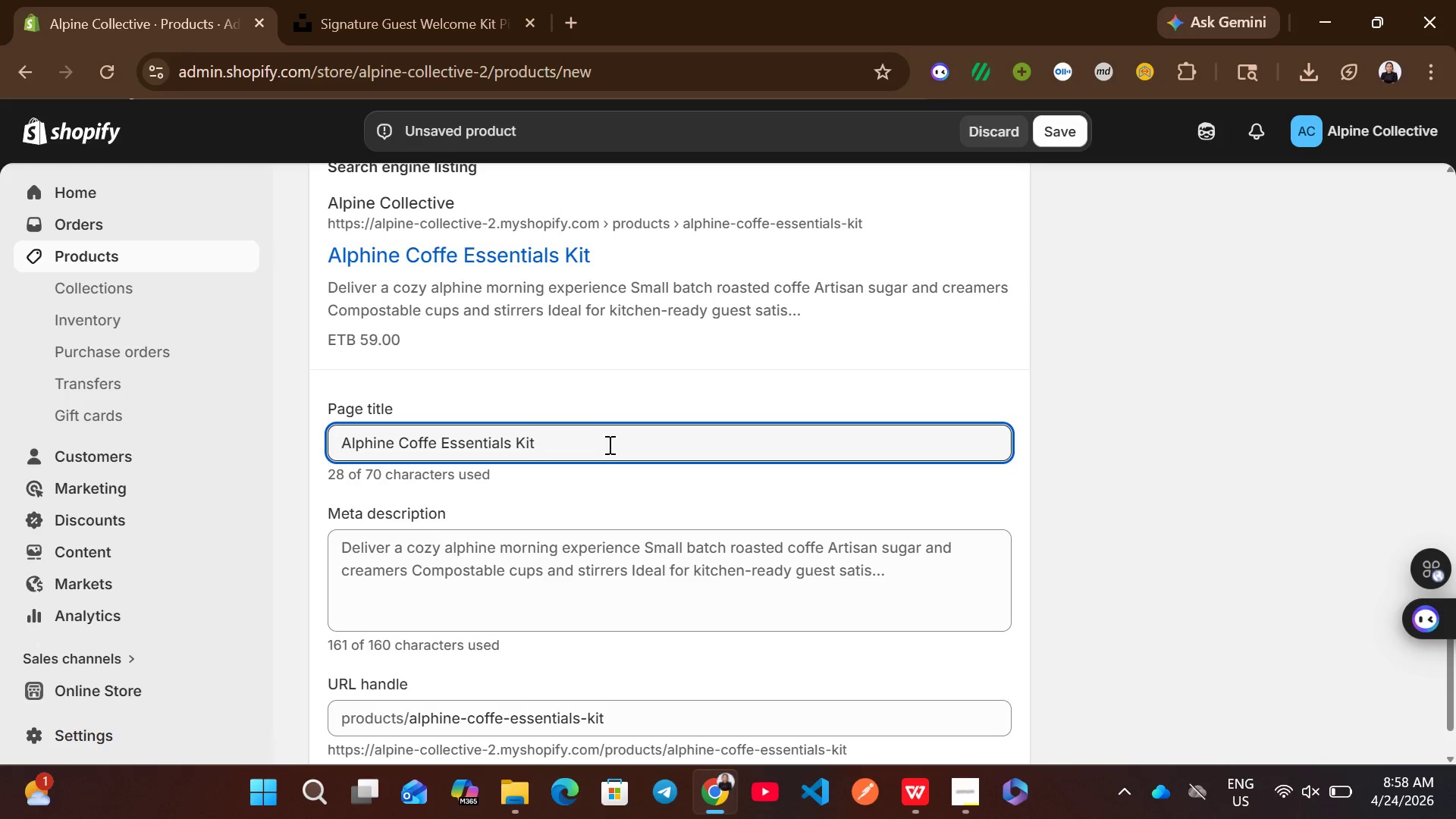 
key(Control+A)
 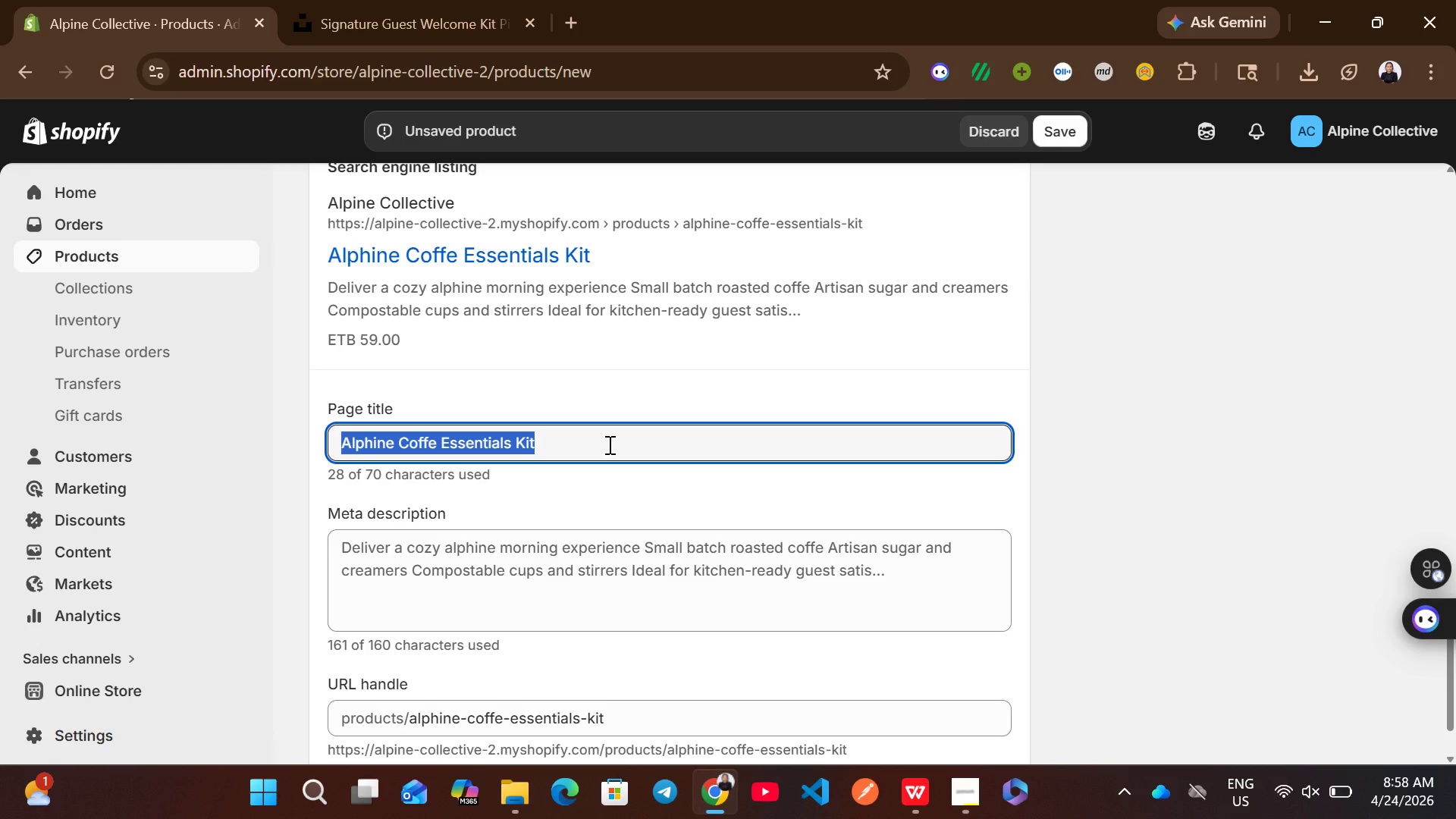 
type(Luxurt)
key(Backspace)
type(t)
key(Backspace)
type(y Coffe Kit for Vacation )
 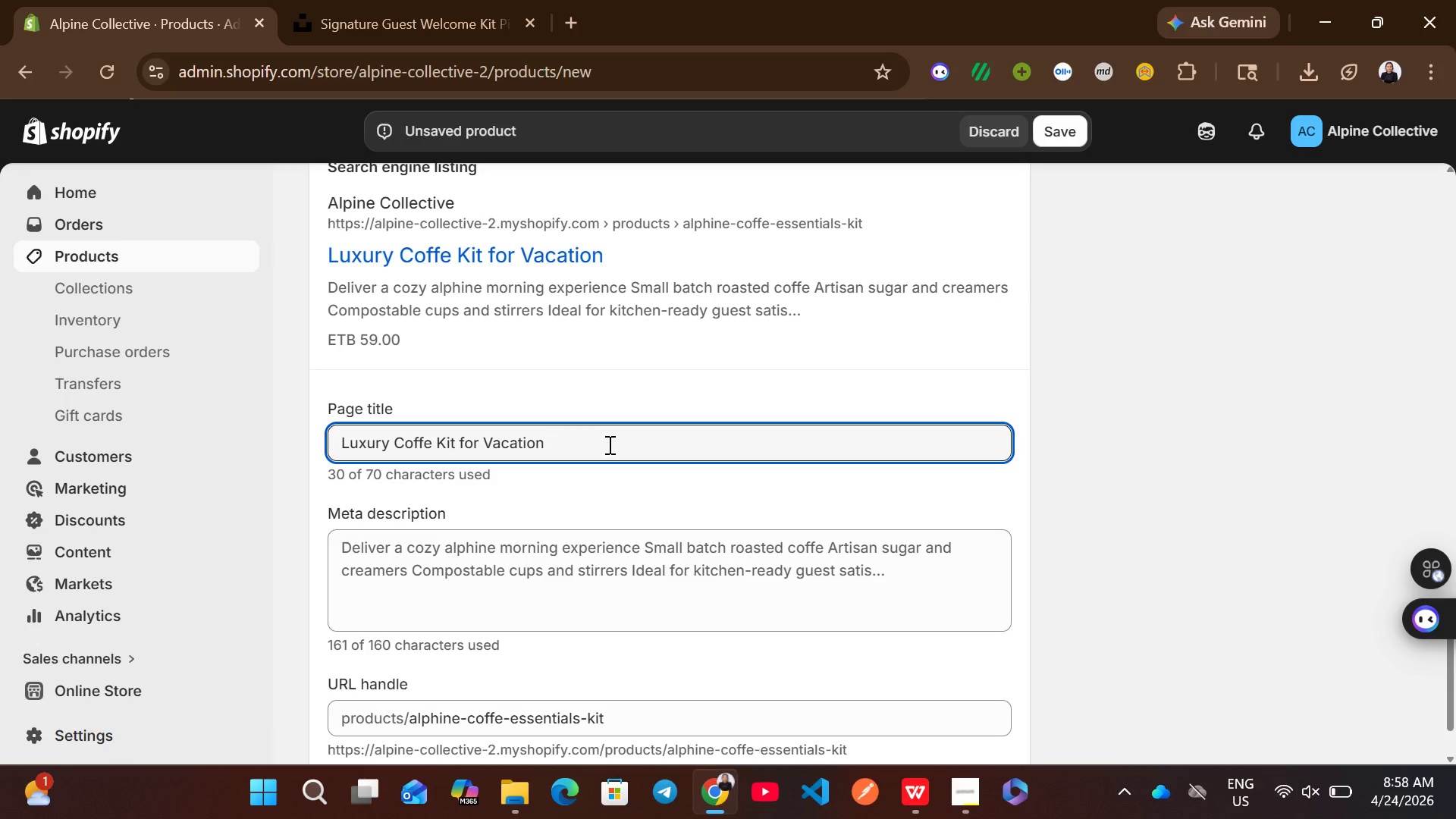 
type(Rentals | )
 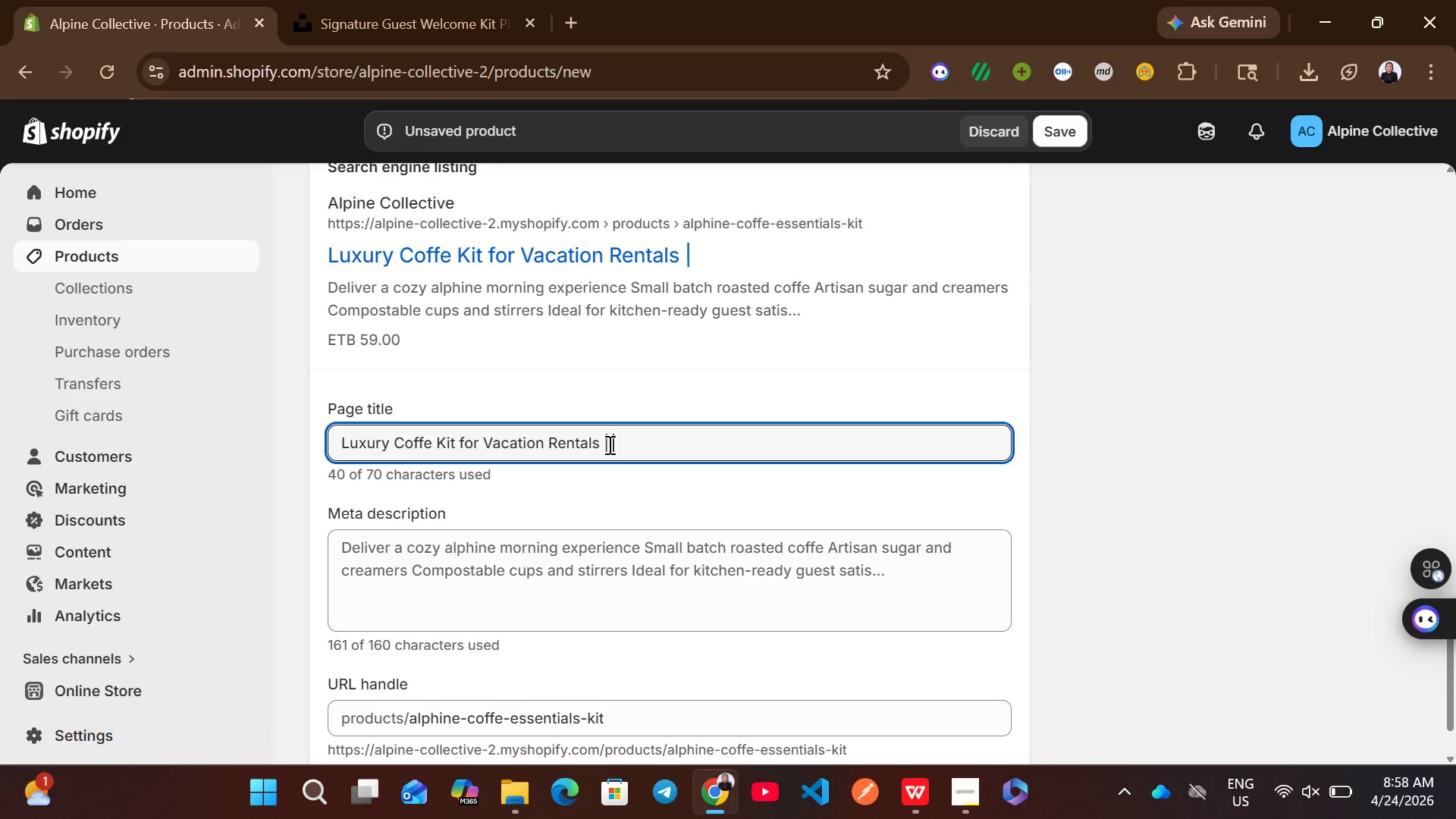 
type(Alphine )
 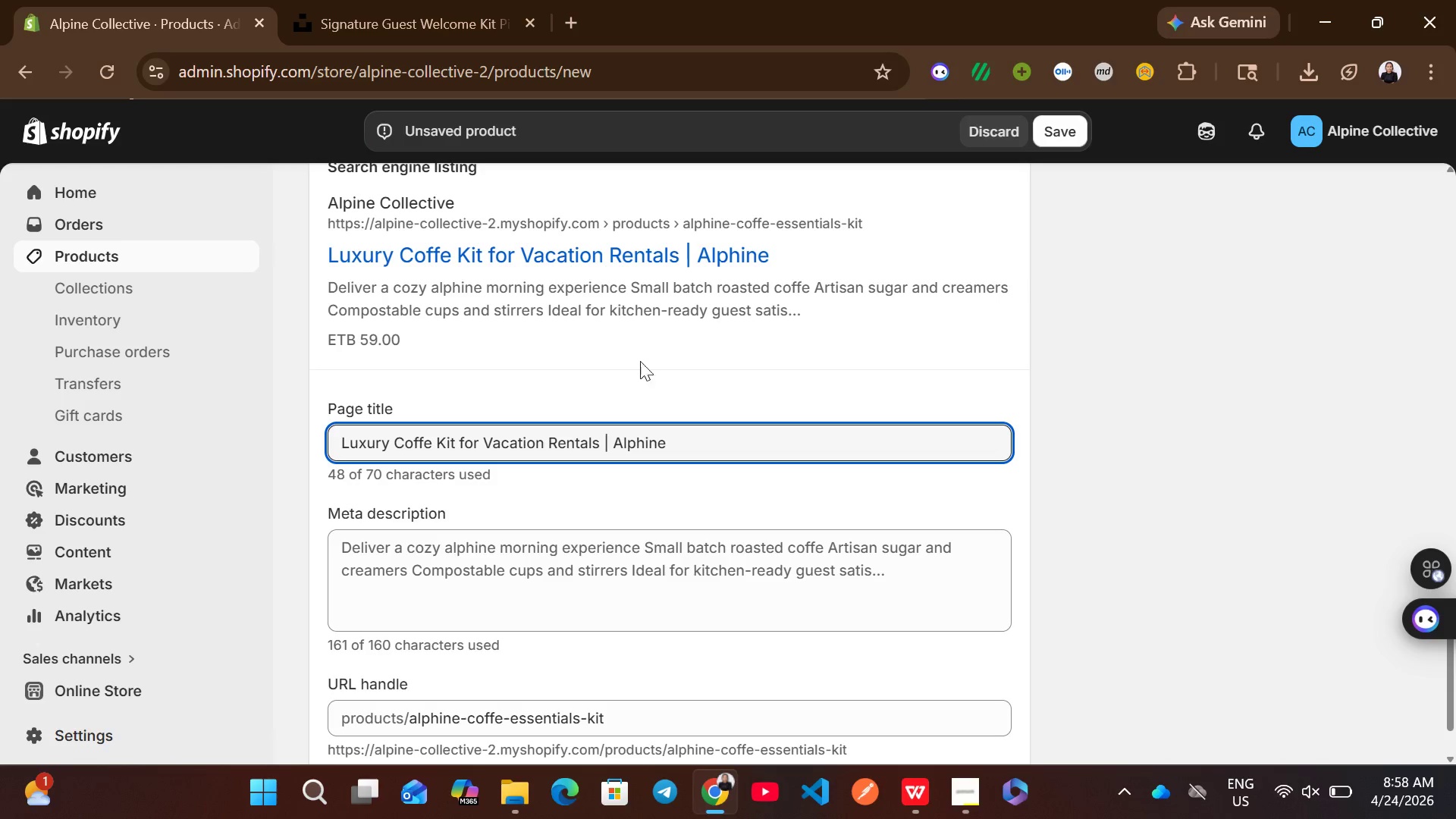 
left_click([640, 433])
 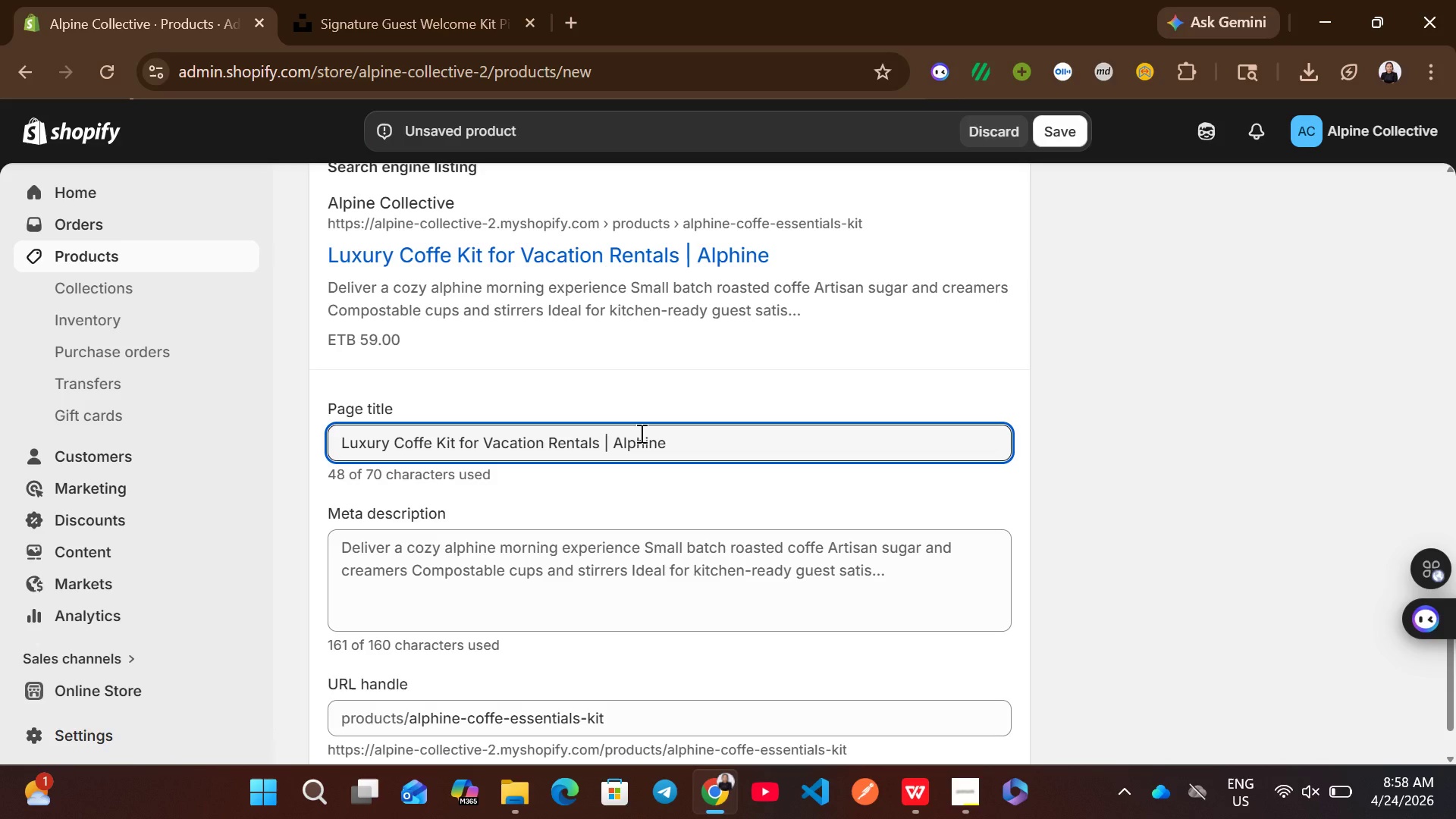 
key(ArrowRight)
 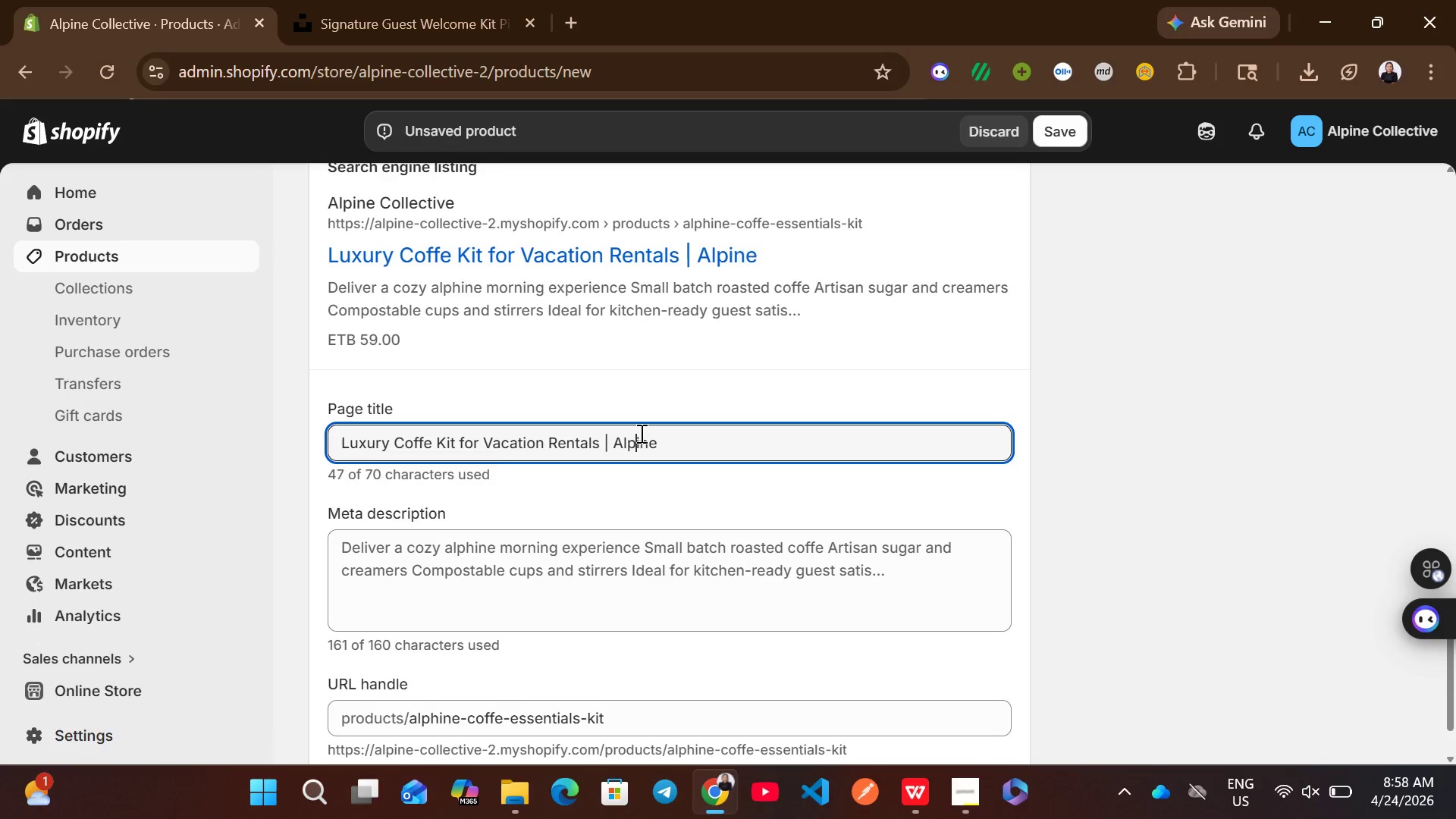 
key(Backspace)
 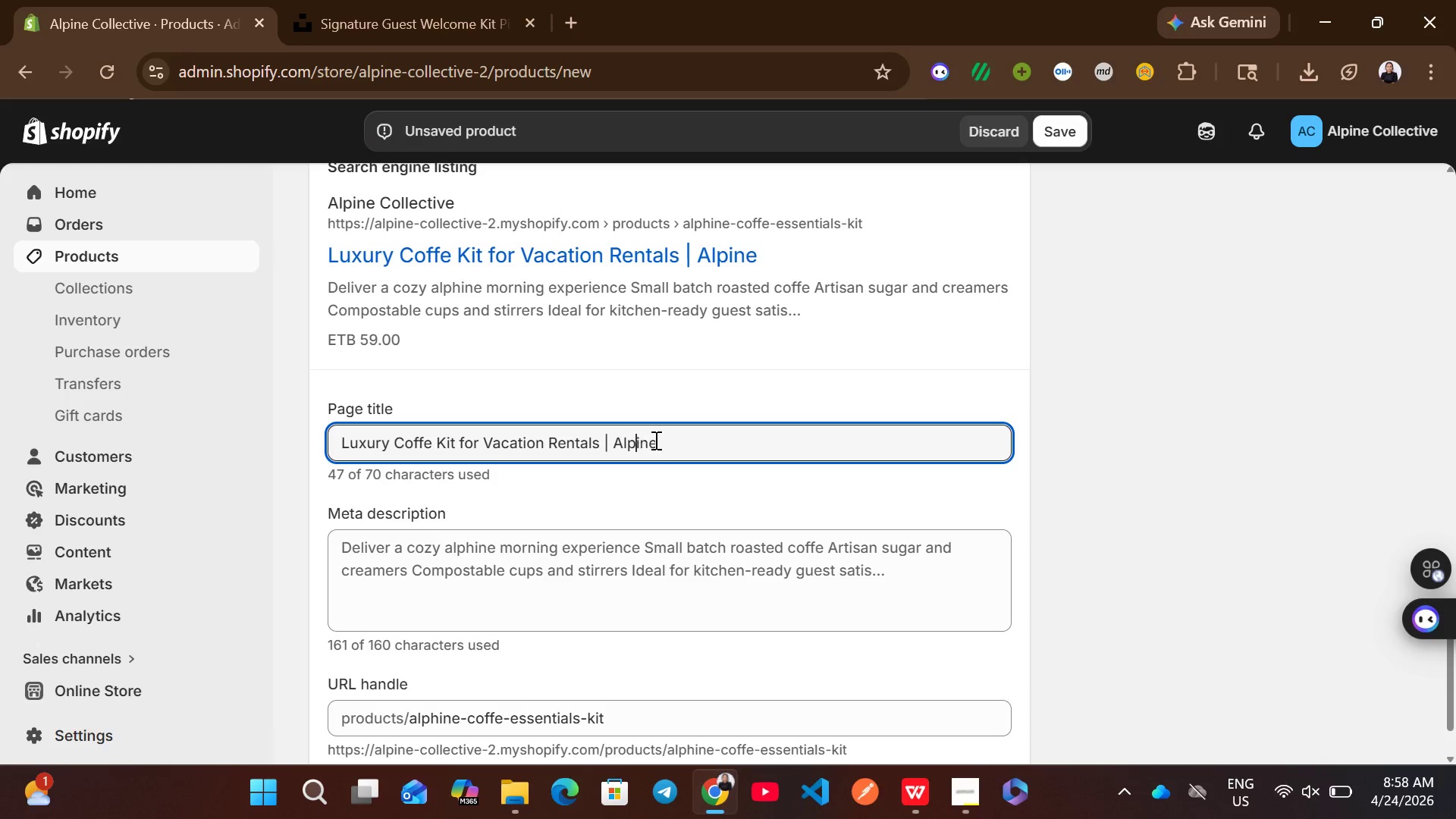 
left_click([661, 444])
 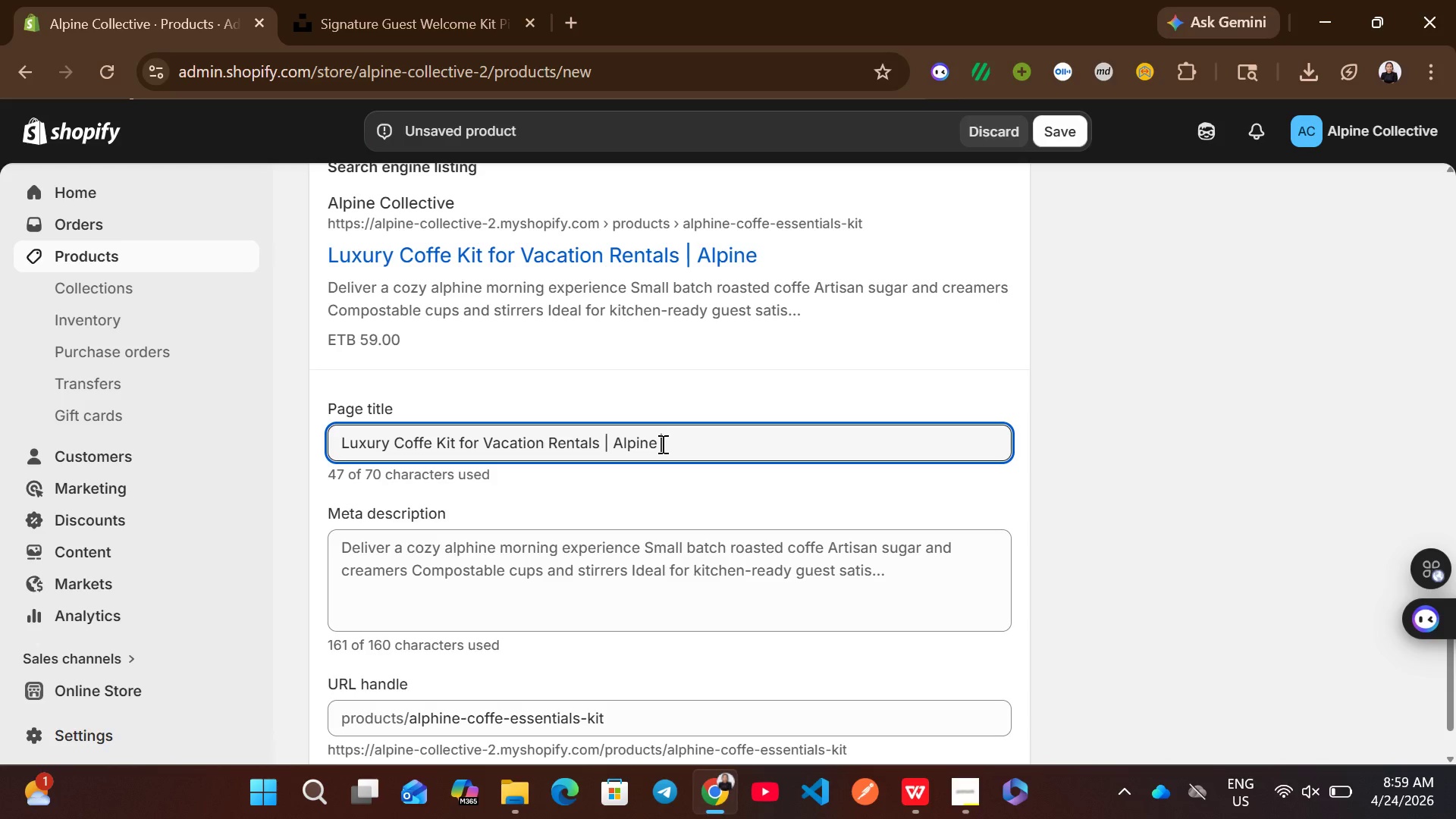 
wait(7.3)
 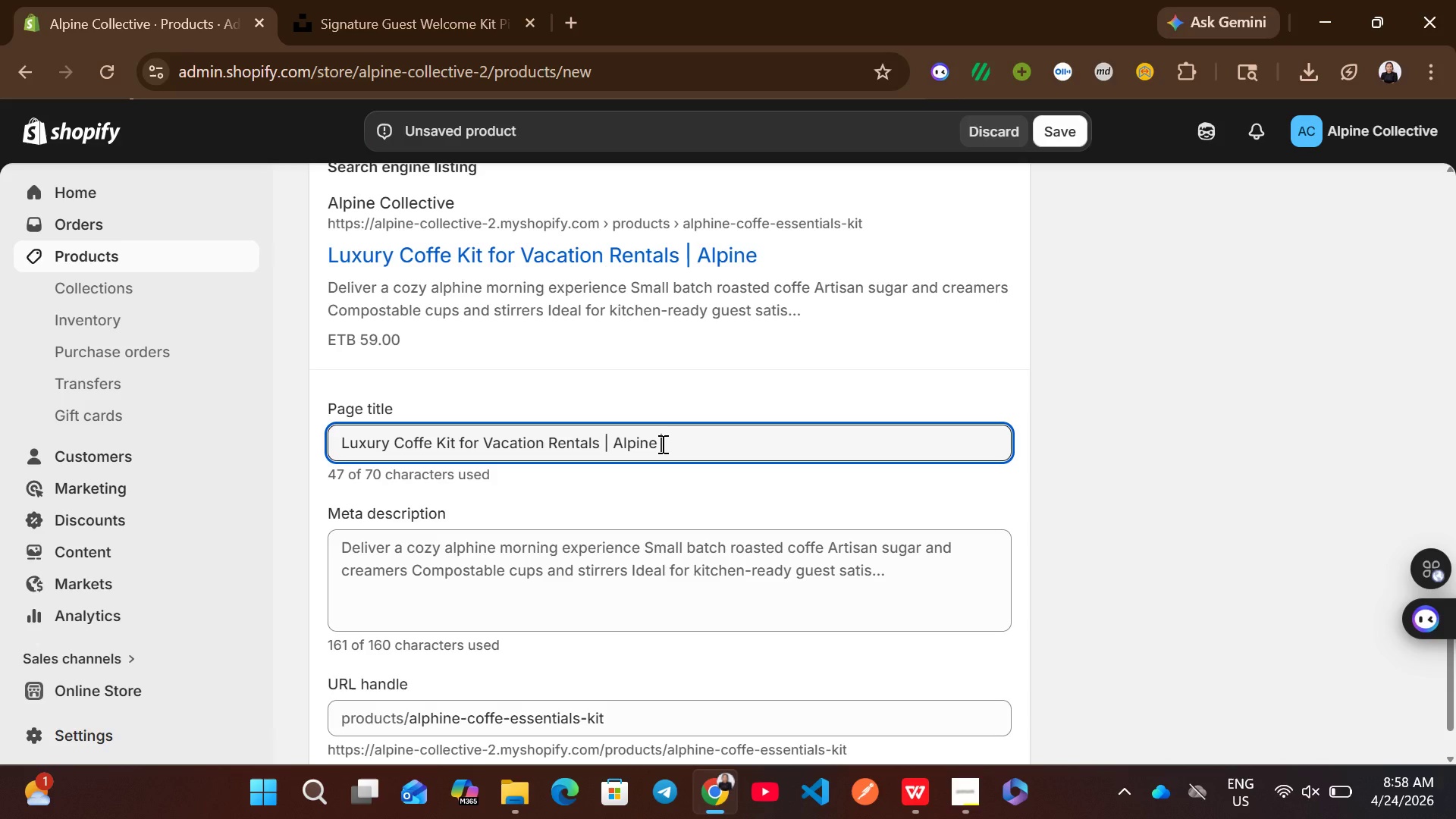 
hold_key(key=ShiftRight, duration=0.73)
 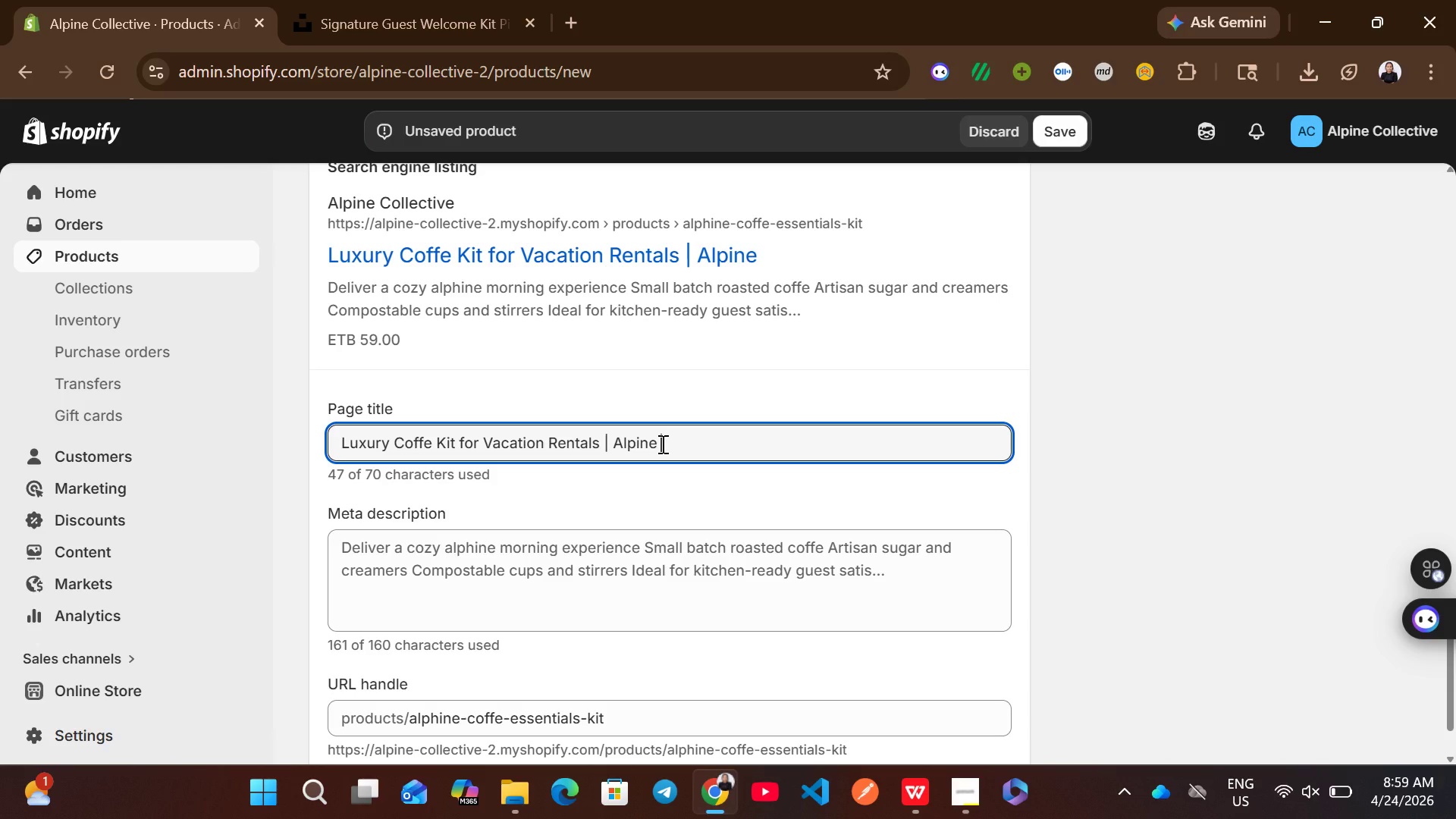 
type(Collective)
 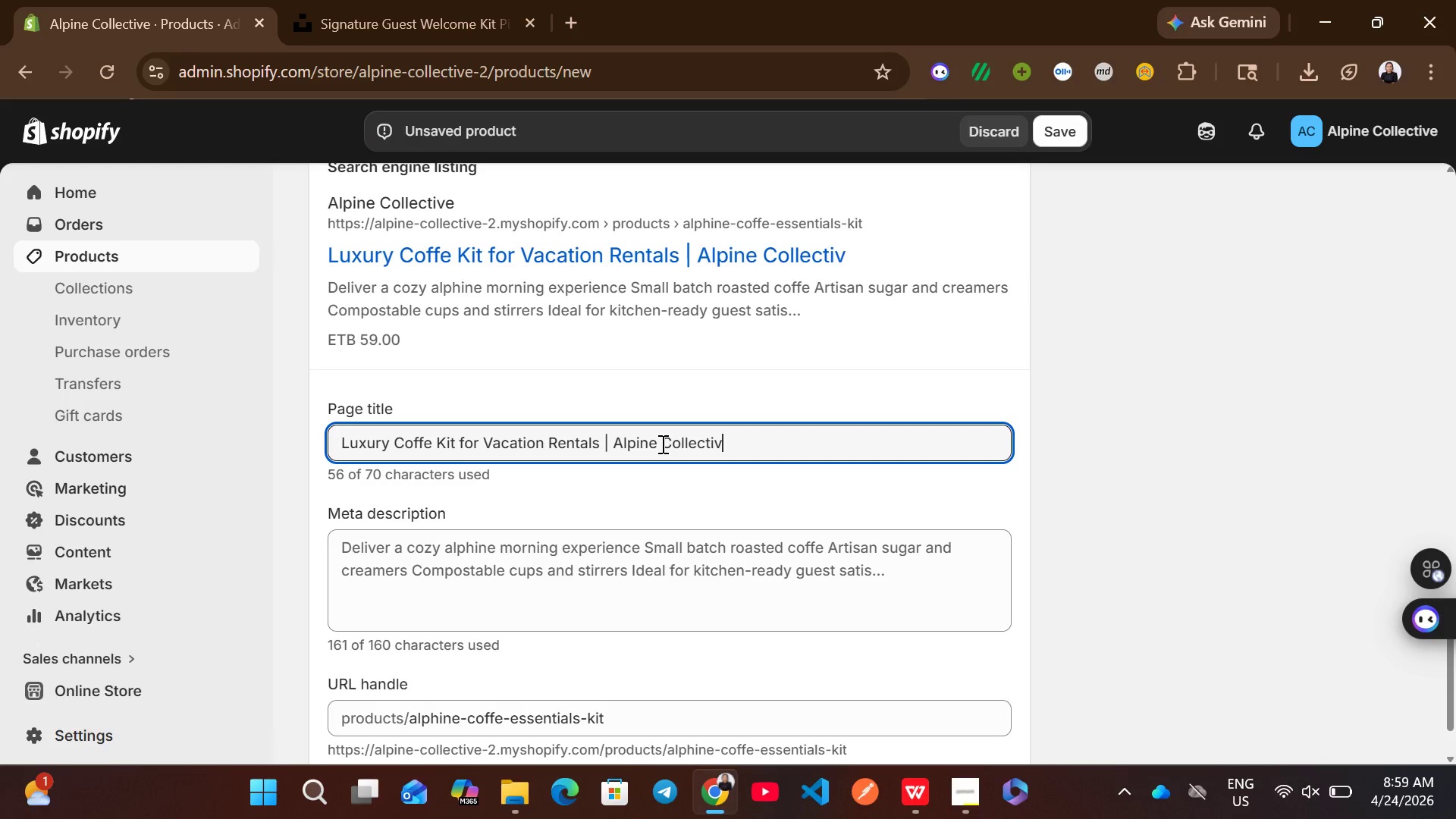 
key(Backspace)
 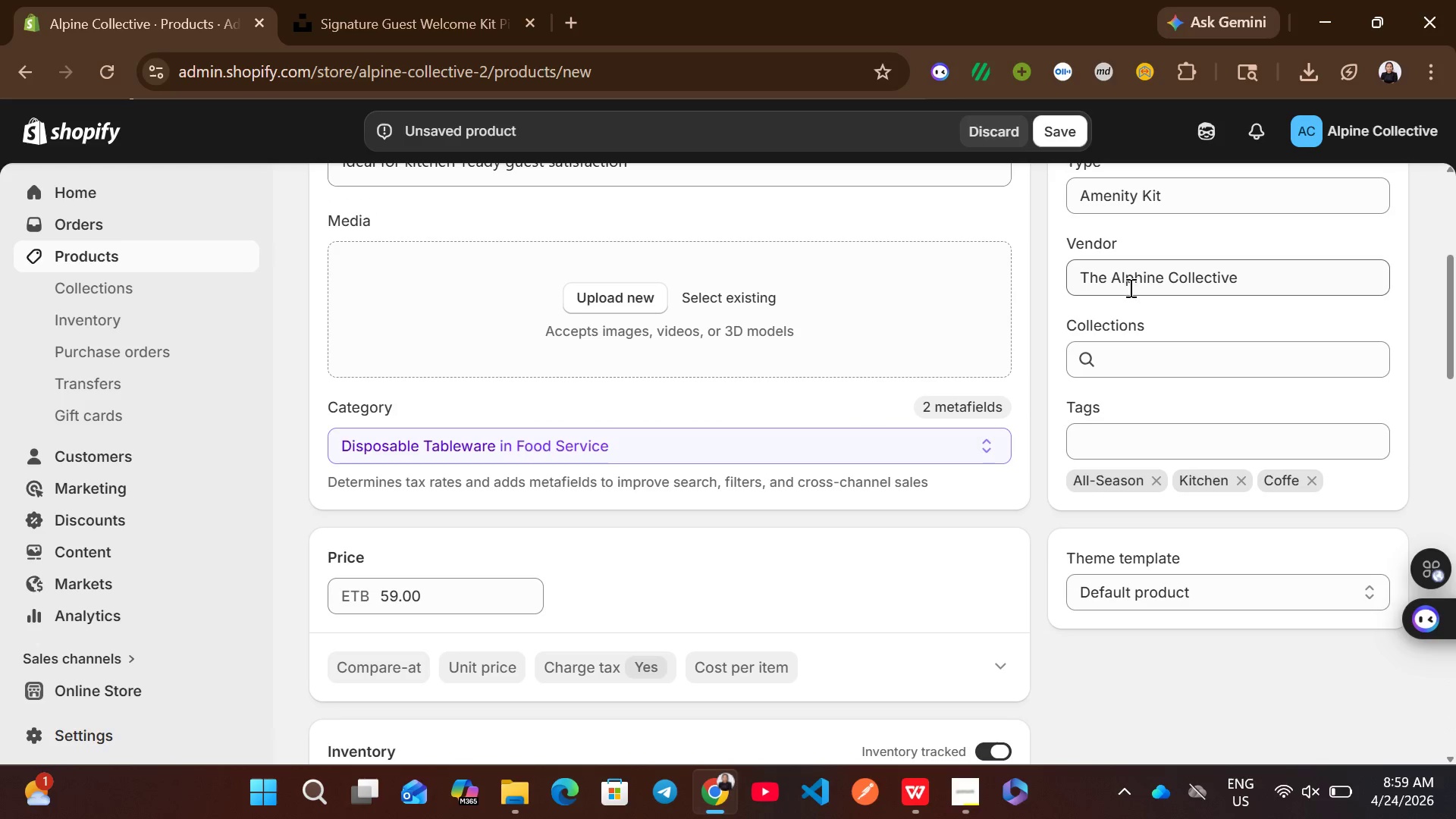 
wait(5.75)
 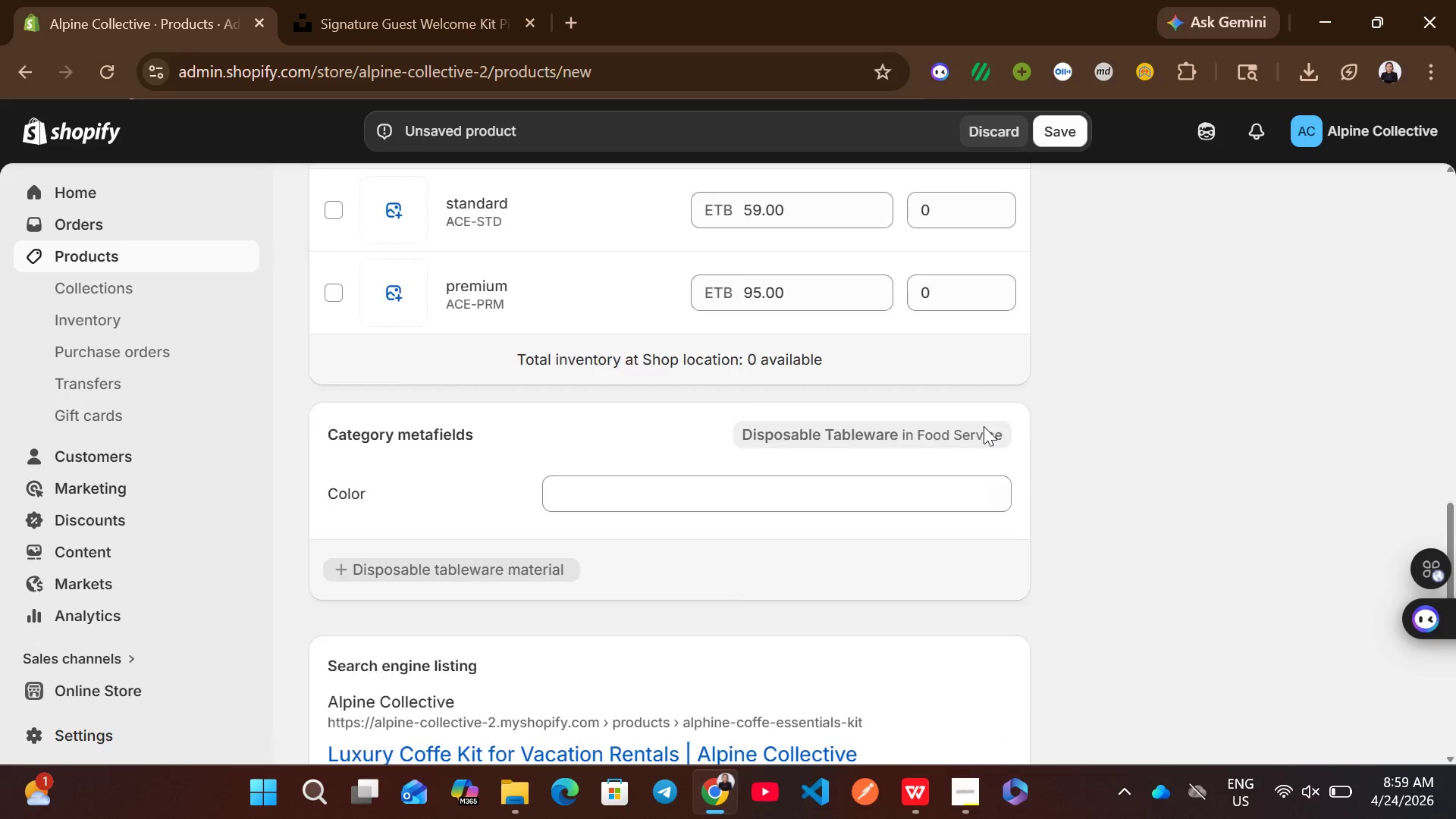 
left_click([1138, 275])
 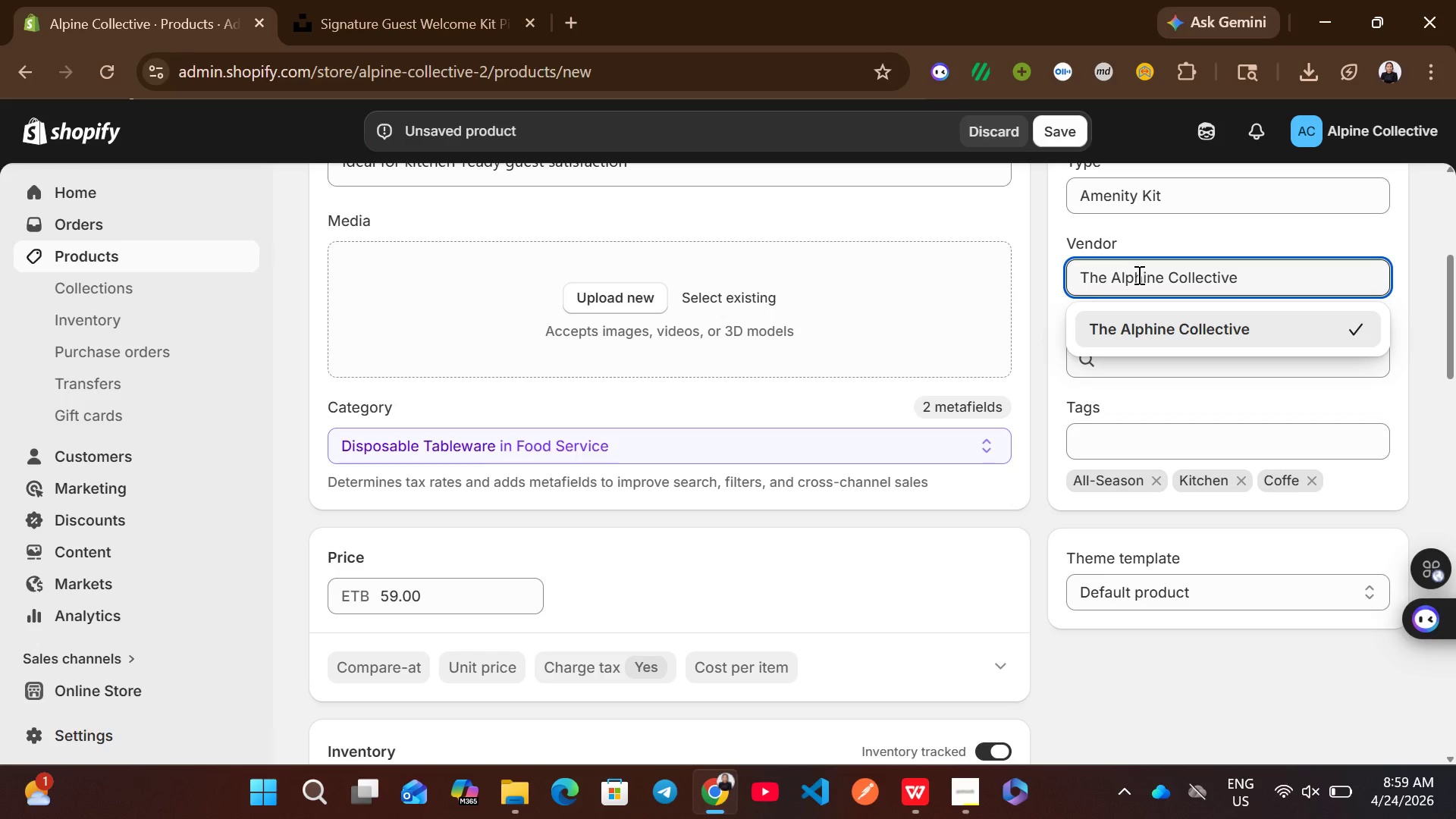 
key(ArrowRight)
 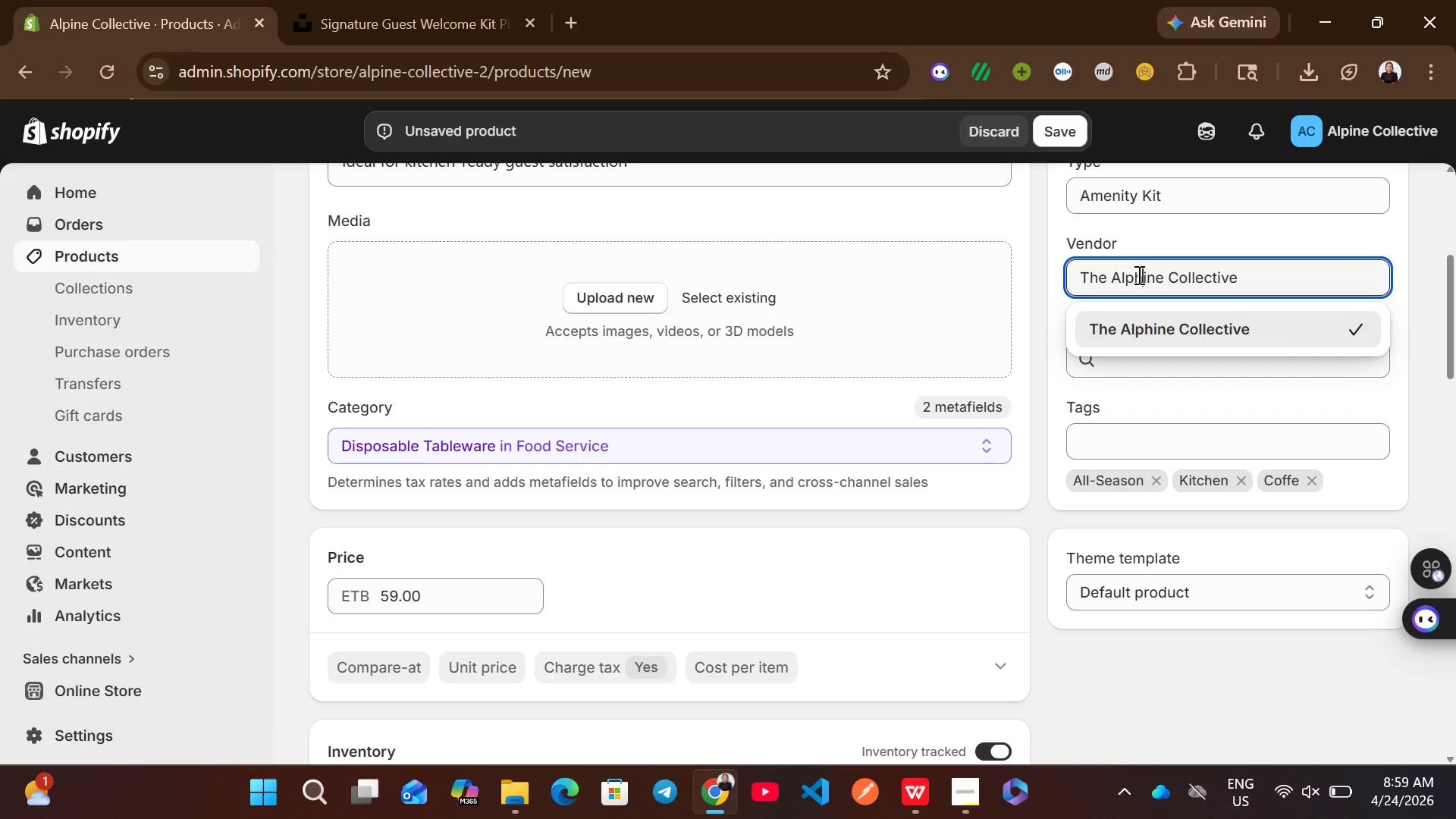 
key(Backspace)
 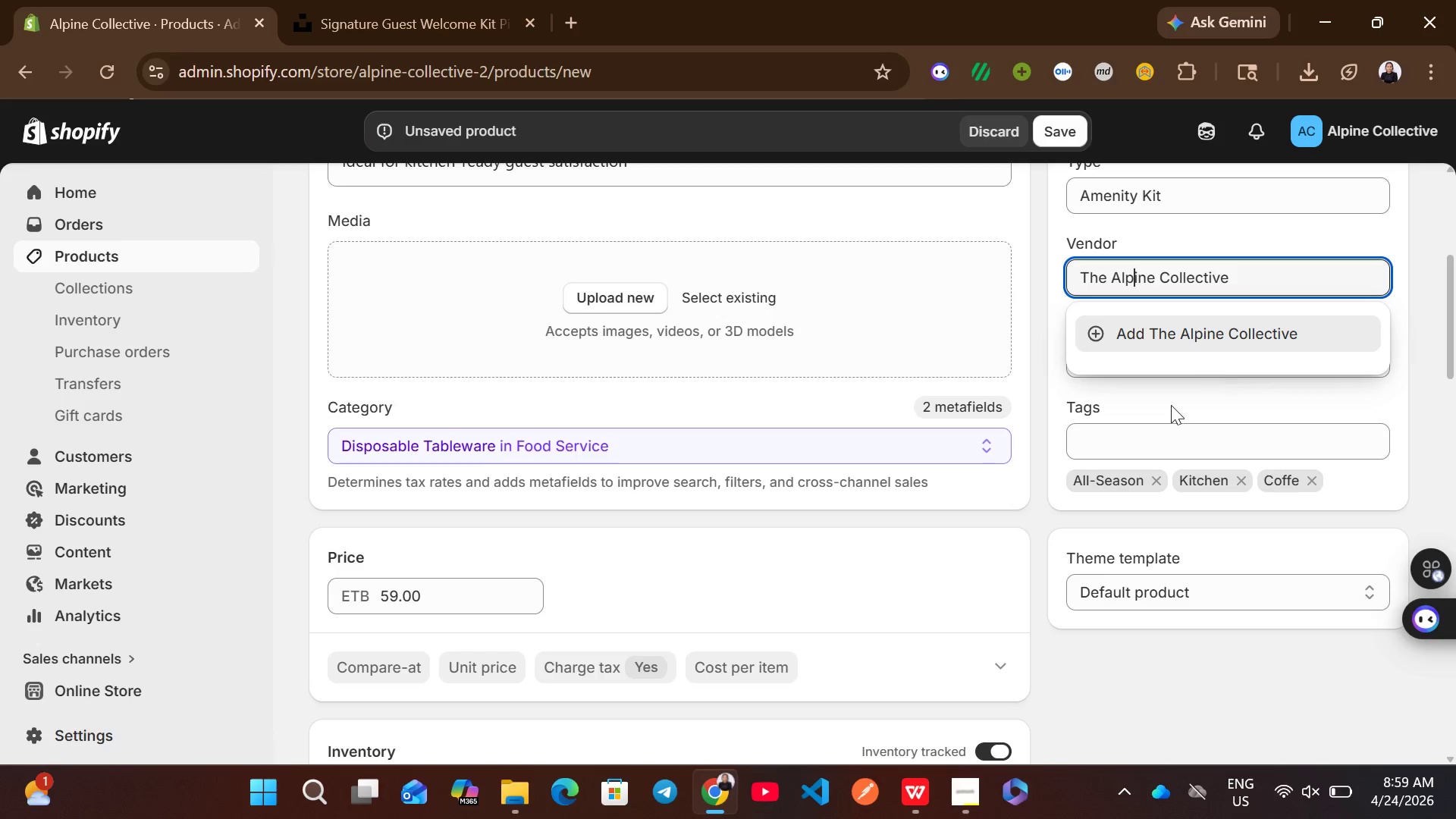 
wait(5.48)
 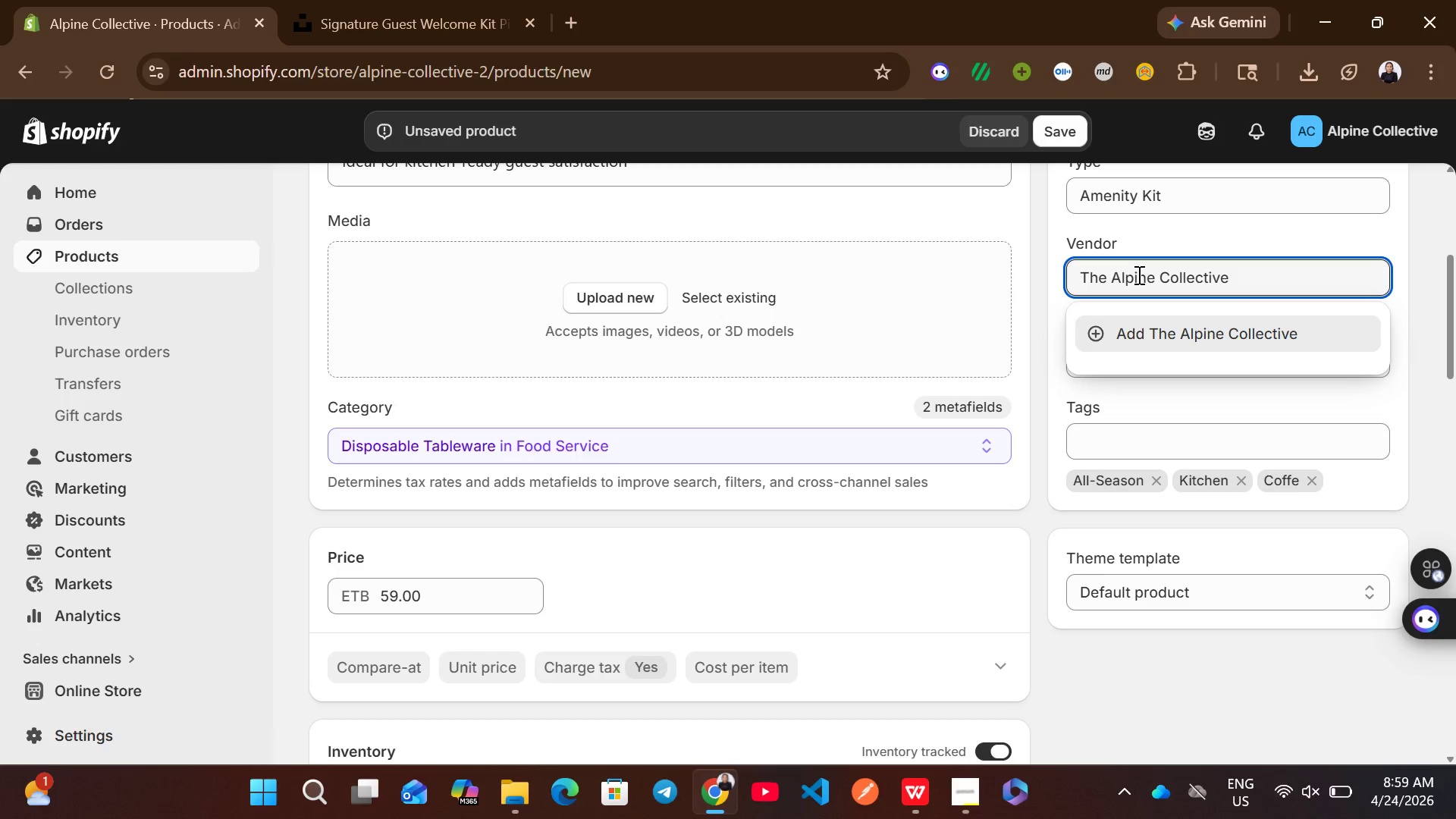 
left_click([1199, 334])
 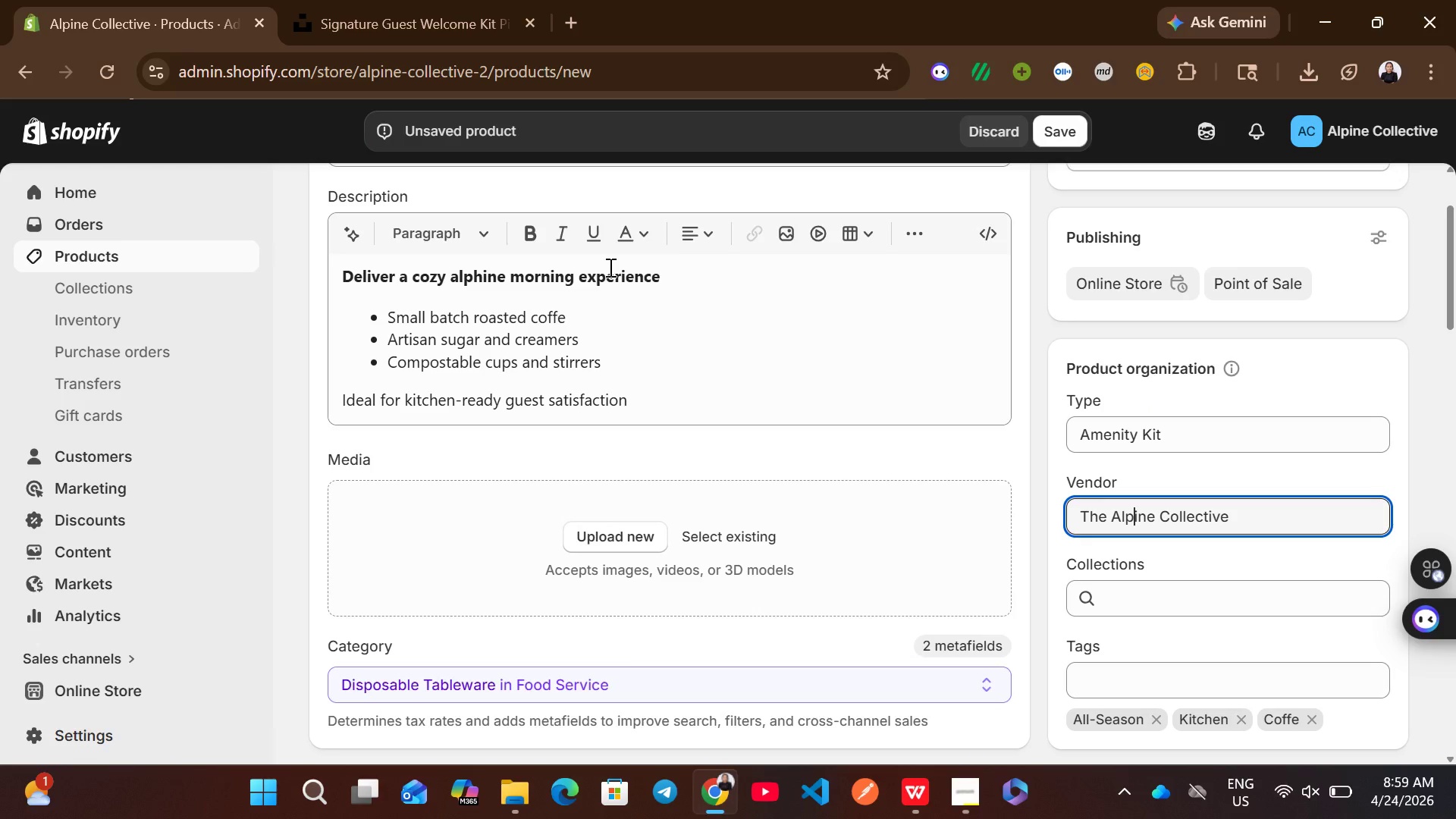 
wait(5.41)
 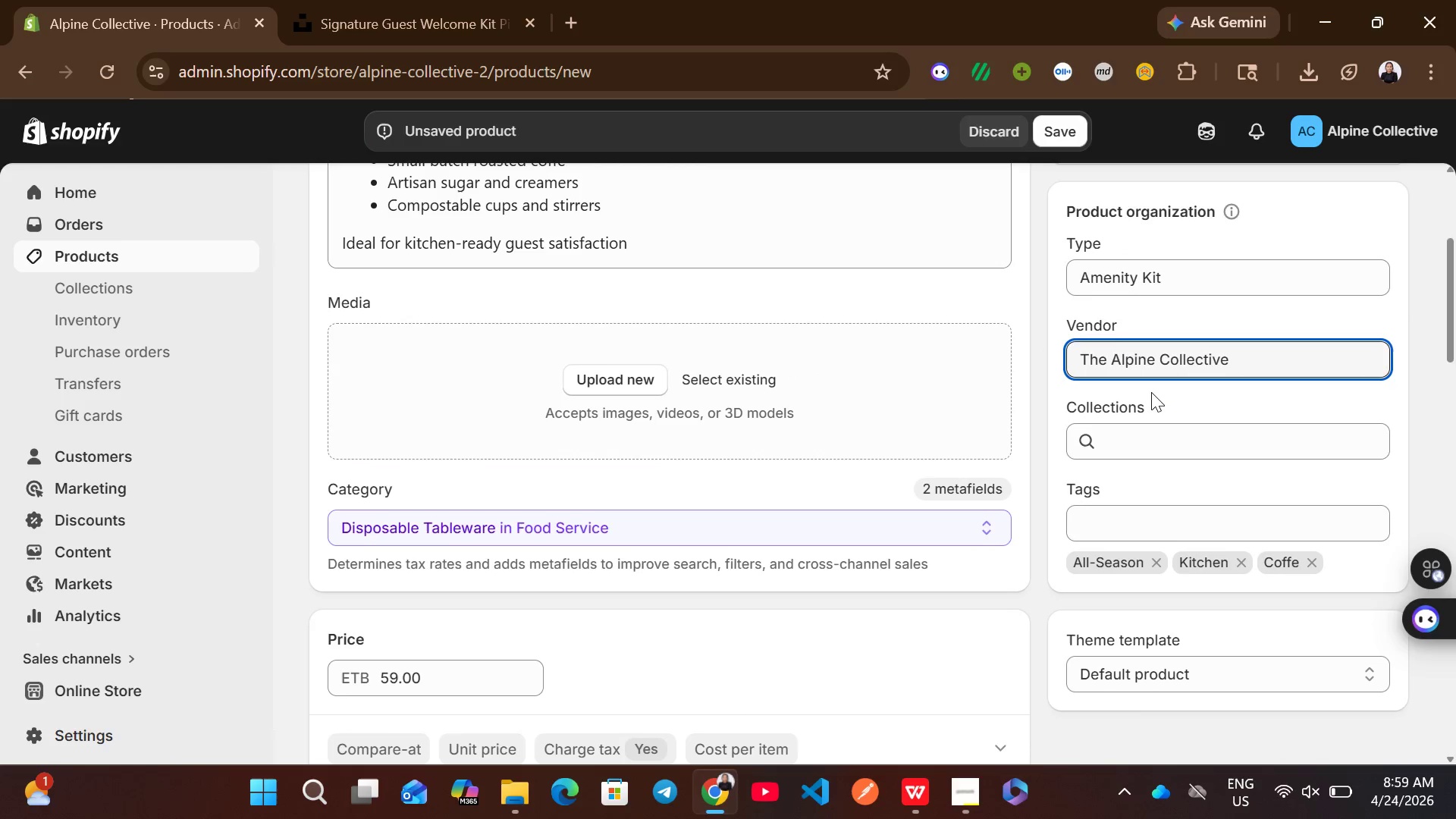 
left_click([480, 271])
 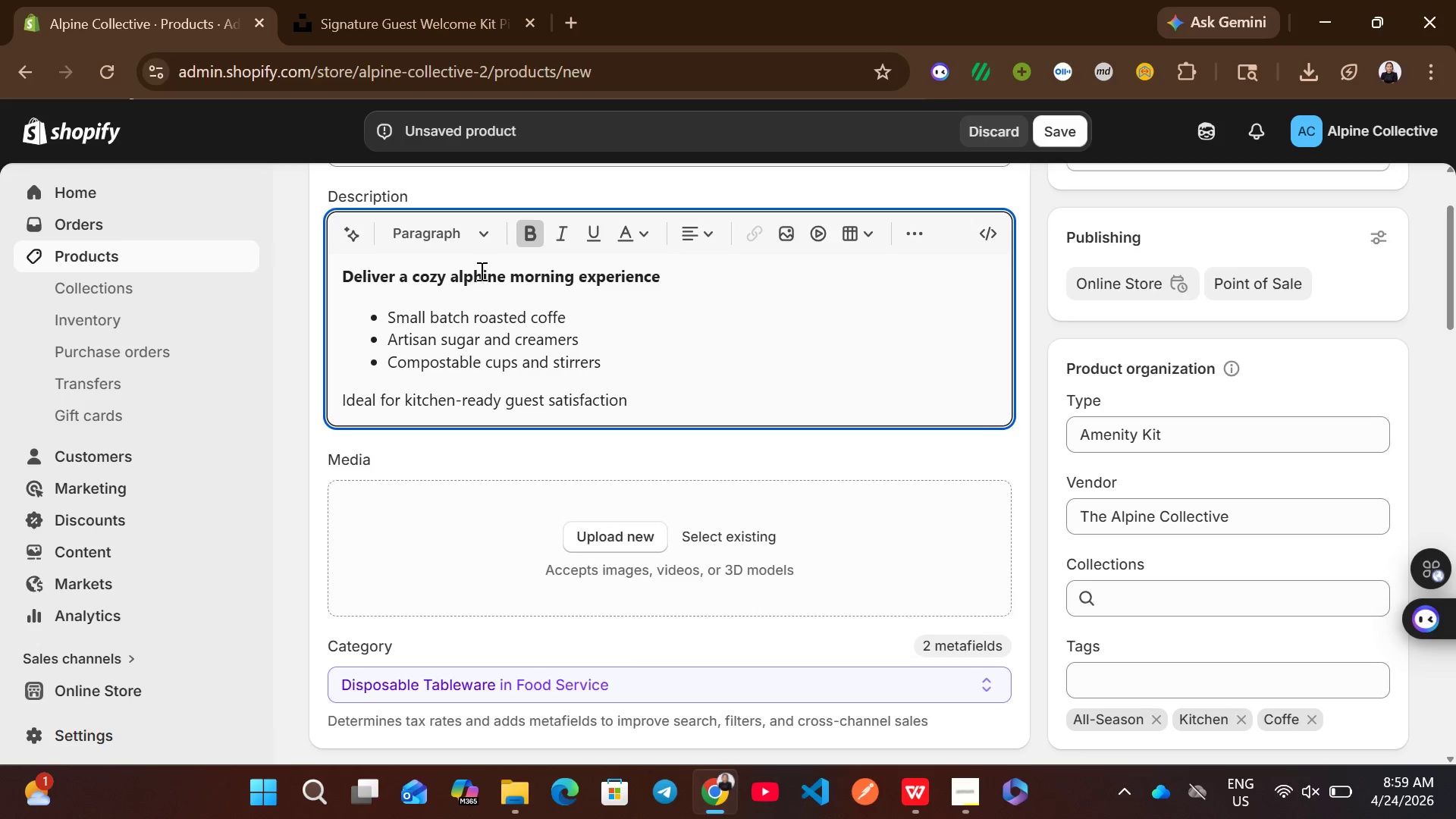 
key(Backspace)
 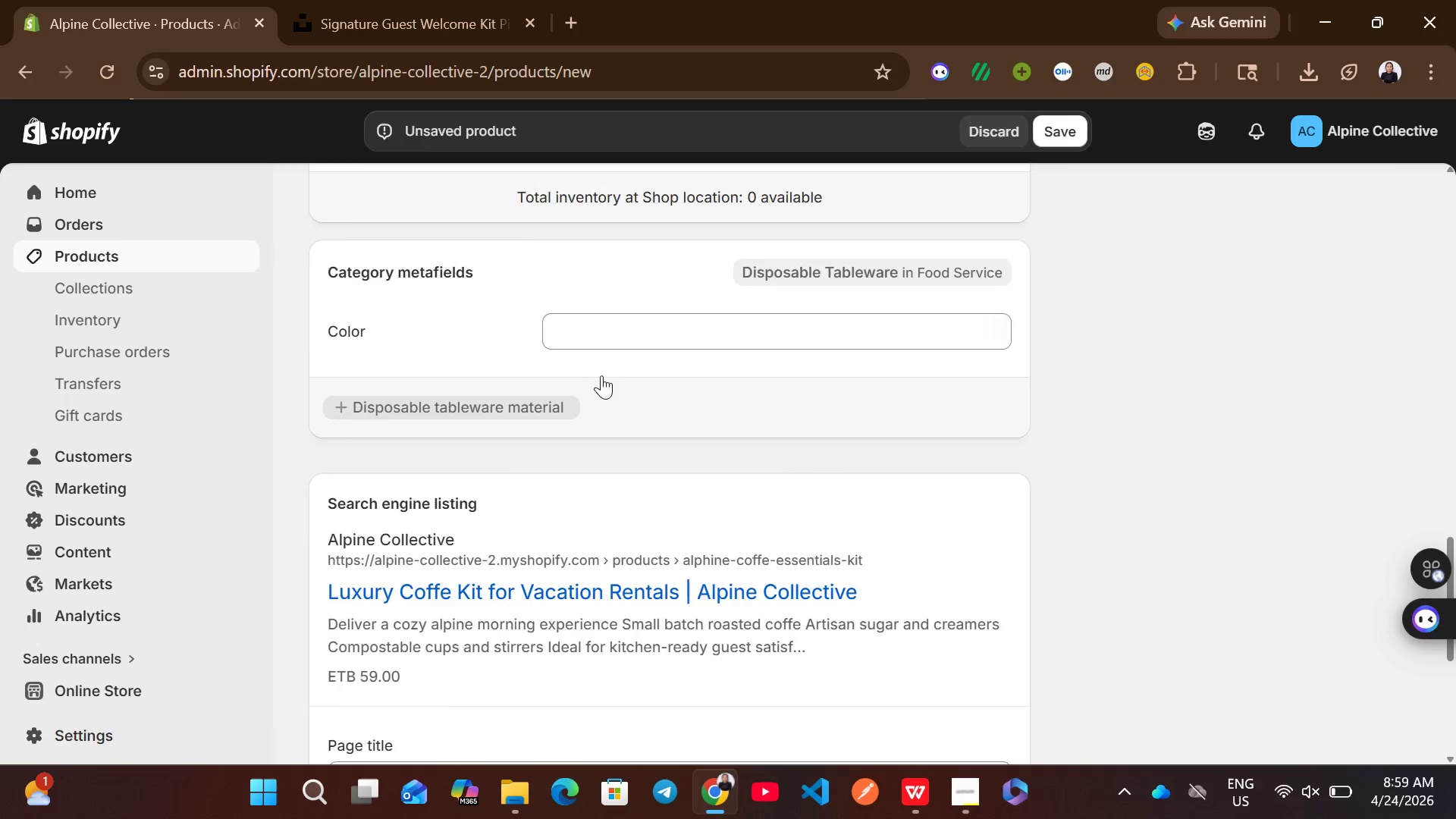 
wait(6.91)
 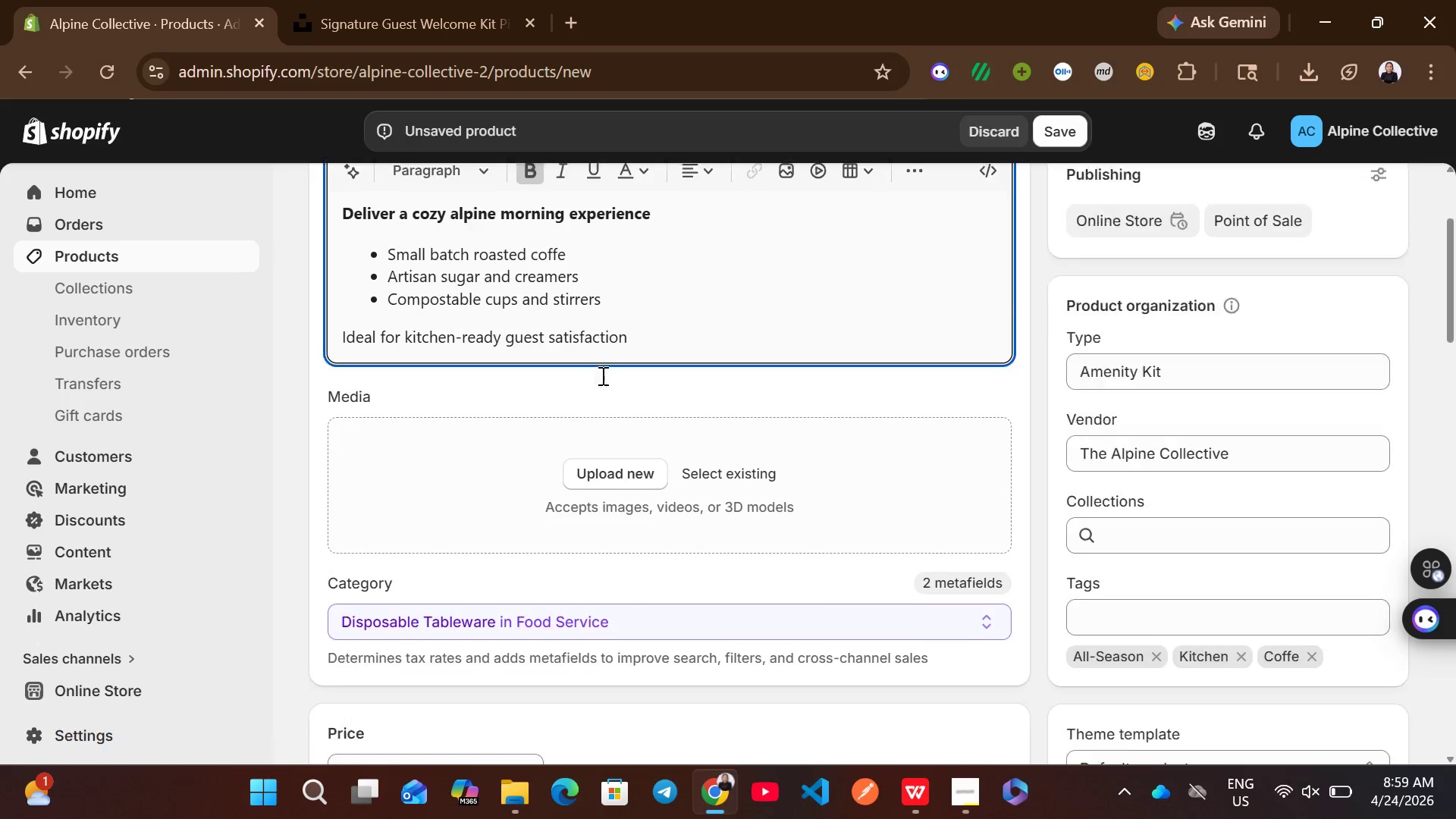 
left_click([588, 474])
 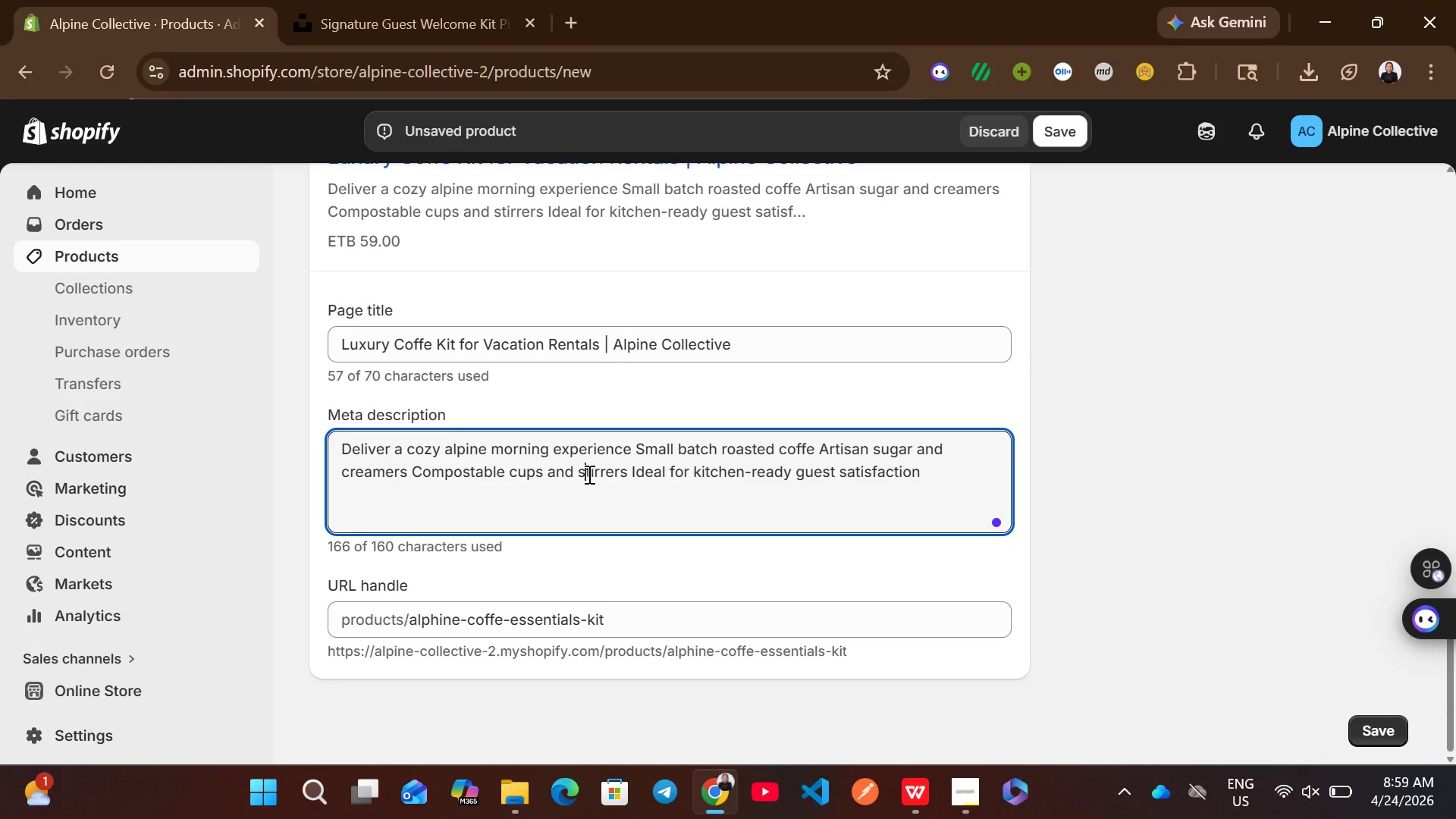 
key(Control+ControlLeft)
 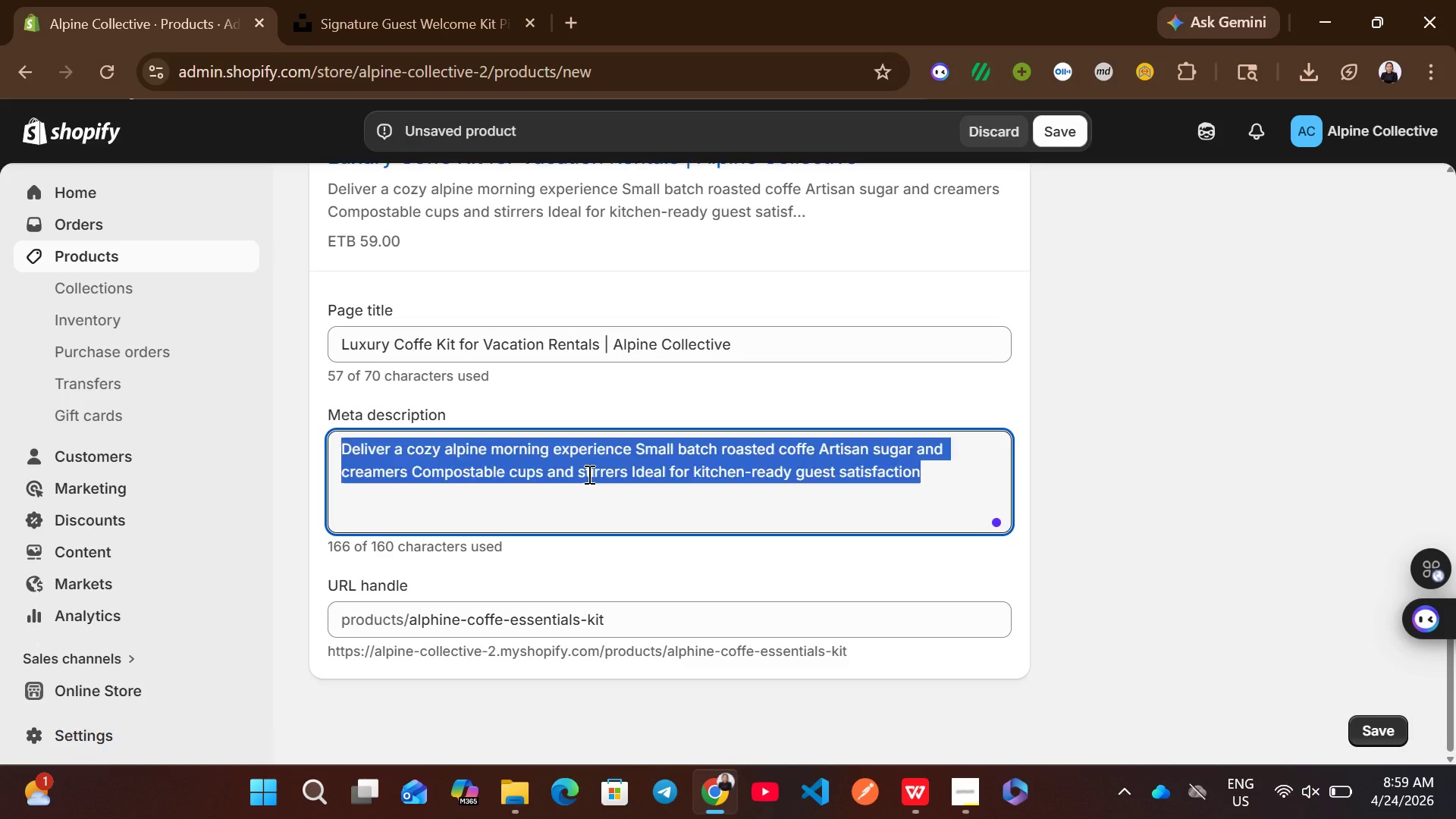 
key(Control+A)
 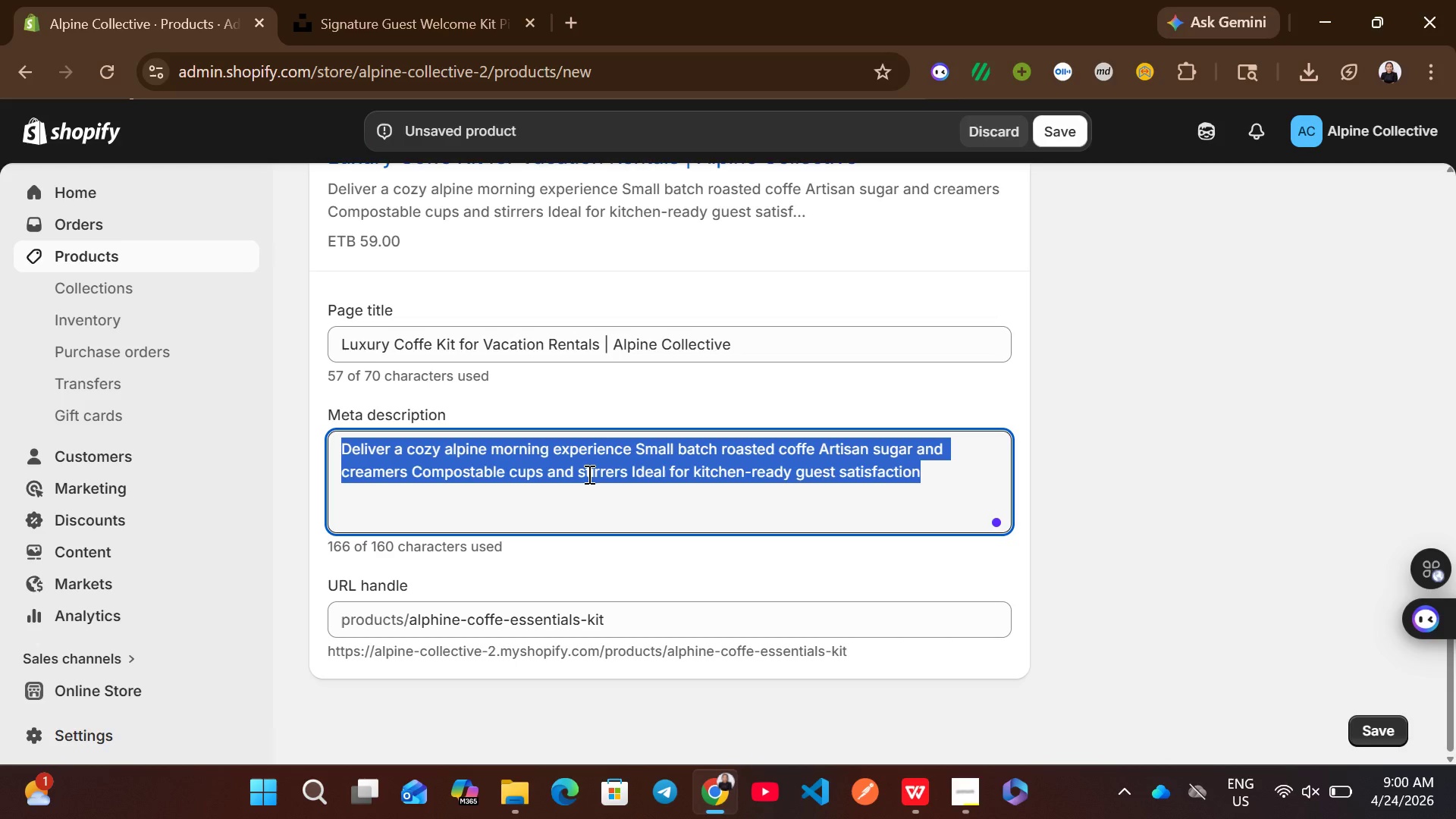 
wait(57.48)
 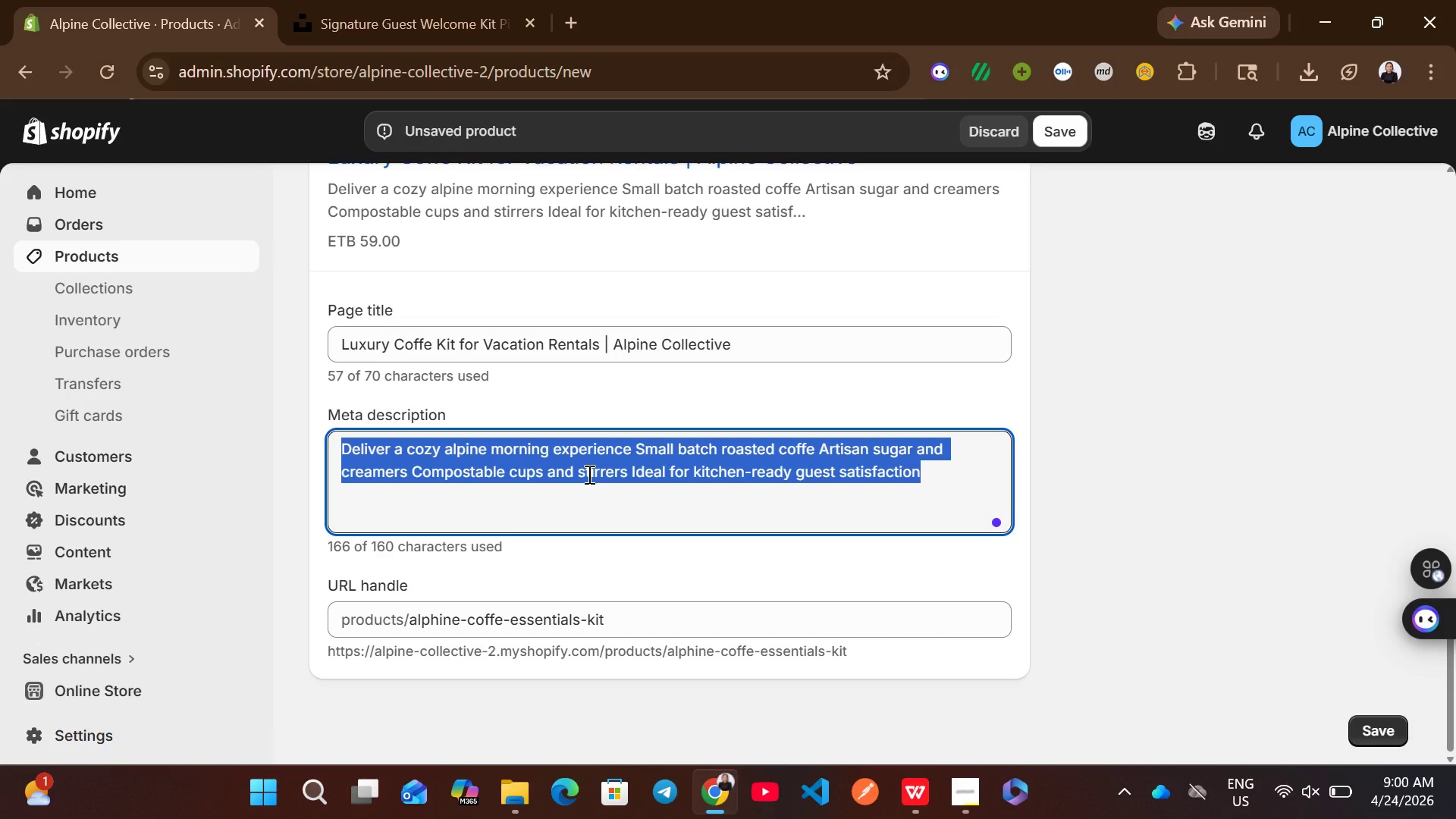 
type(Premium )
 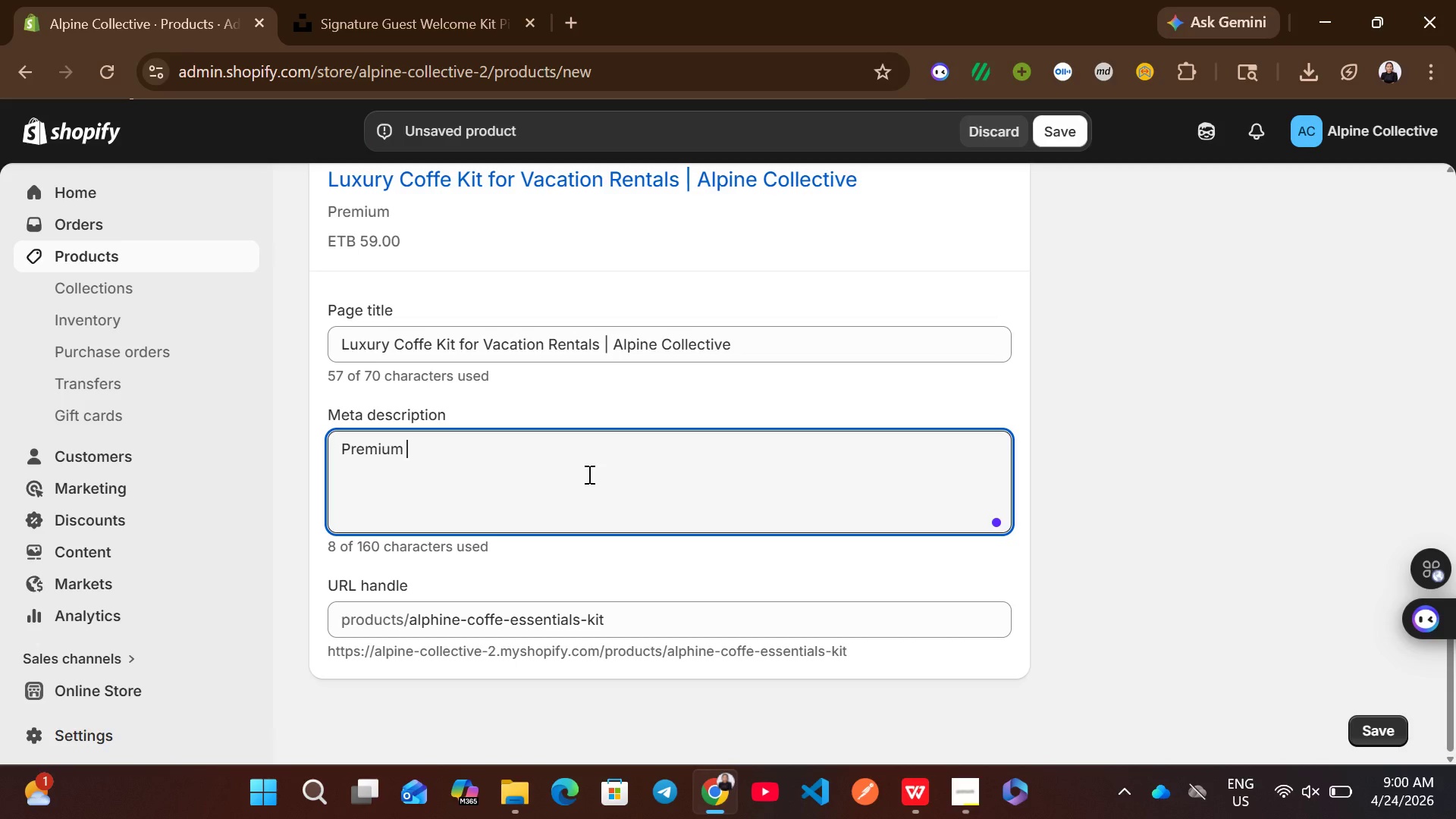 
type(coffe kits designed for vacation rental kitchens and guest comg)
key(Backspace)
type(fort)
 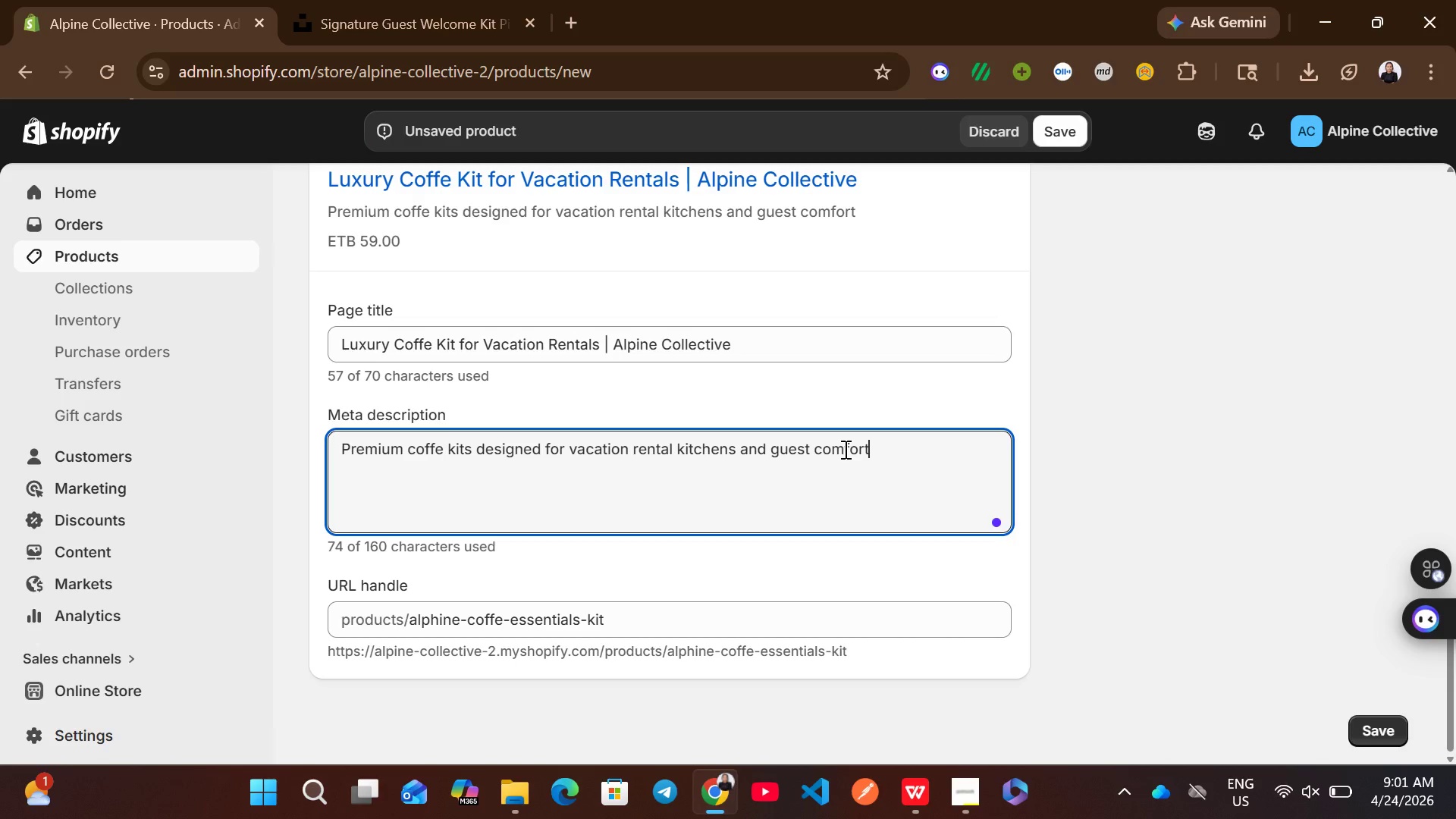 
key(Period)
 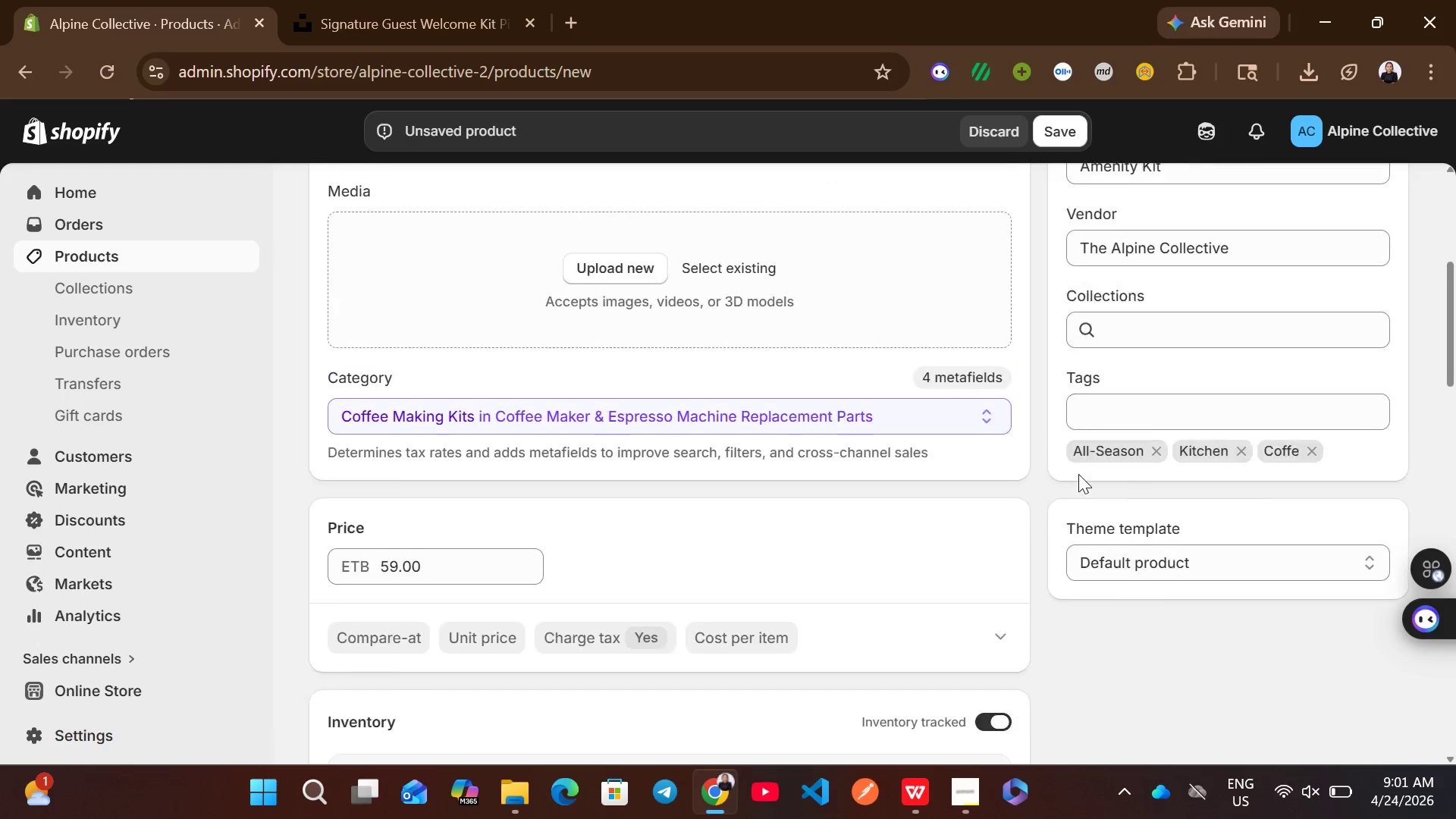 
wait(7.26)
 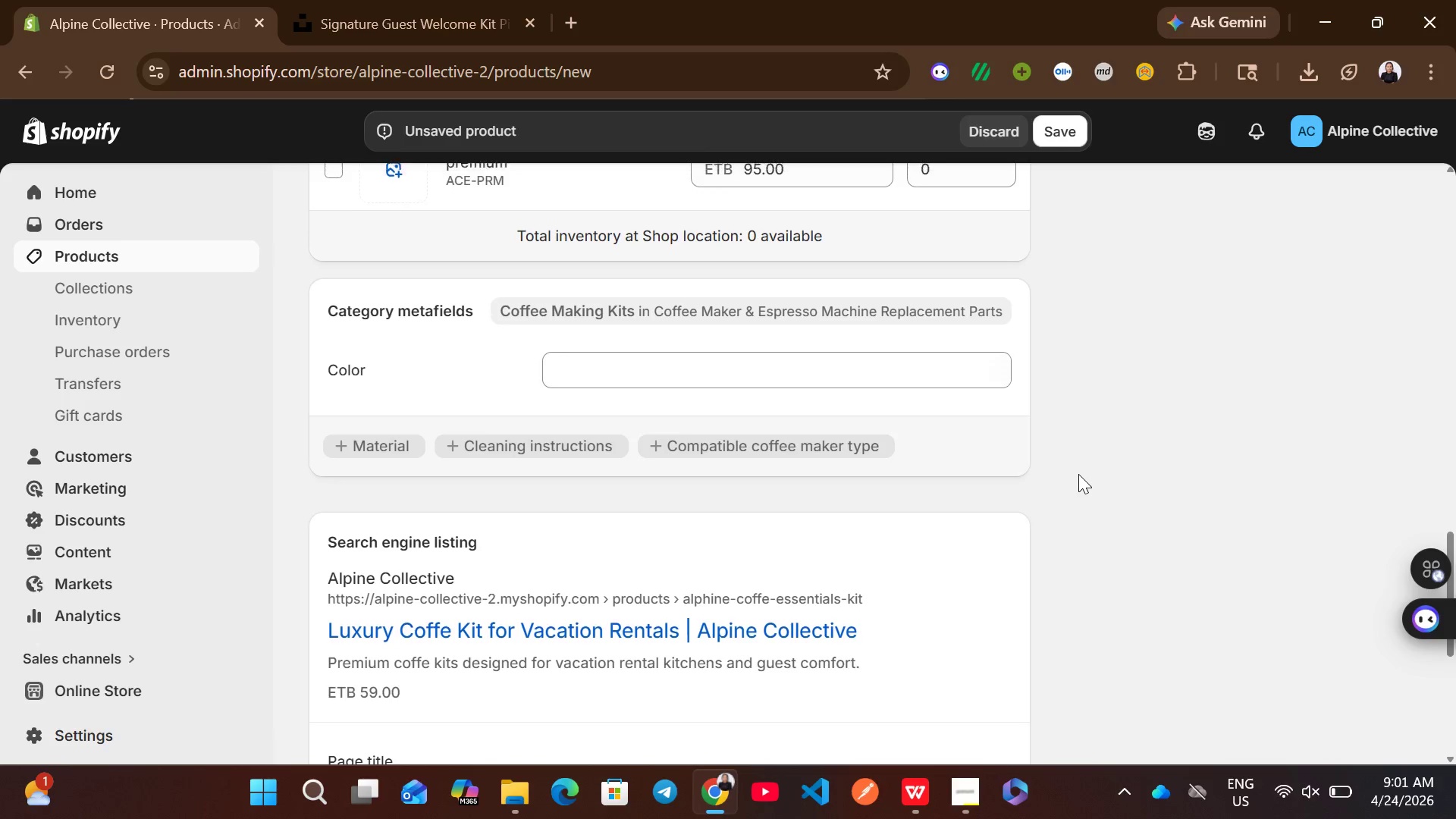 
left_click([689, 297])
 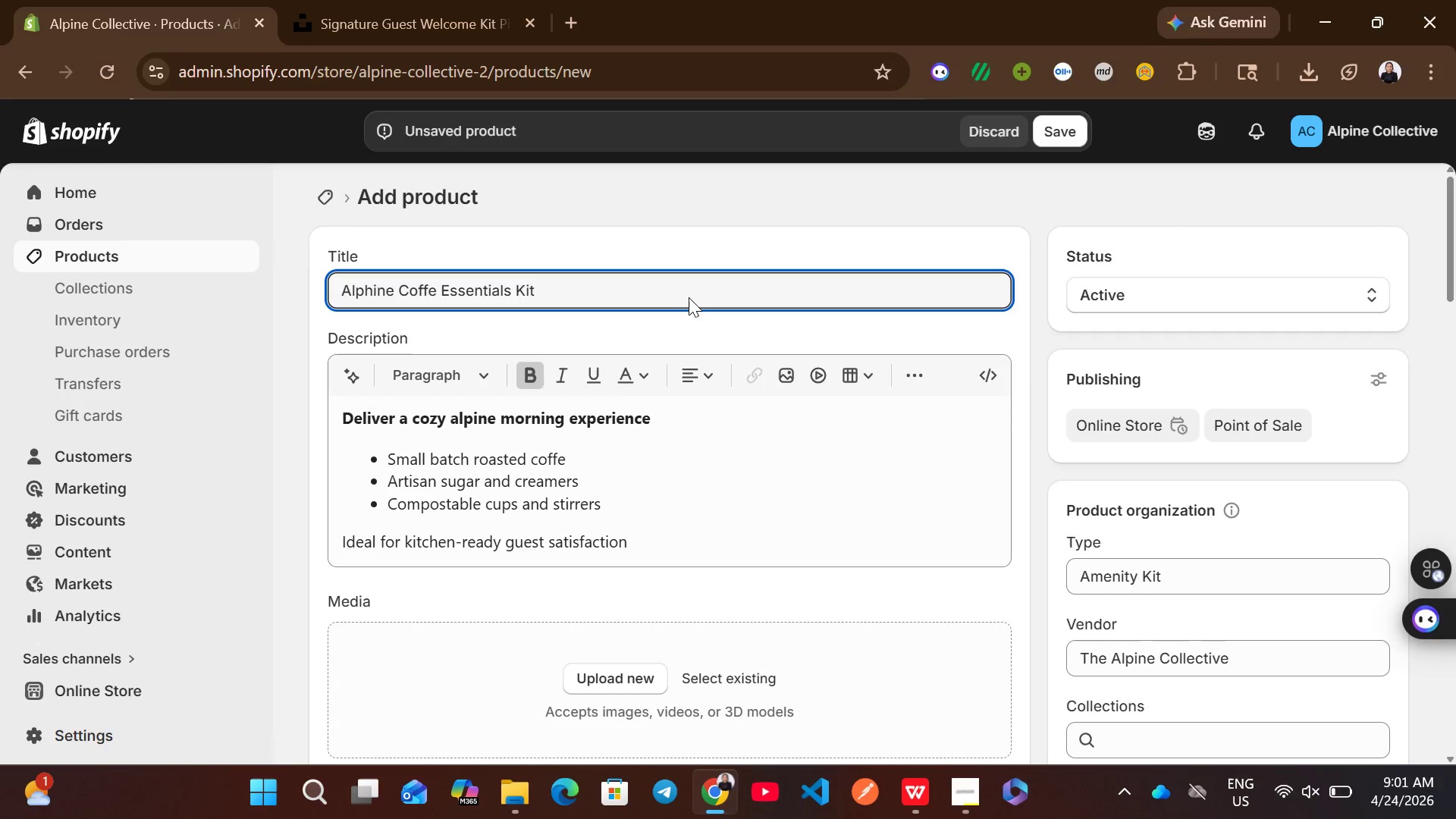 
key(Control+A)
 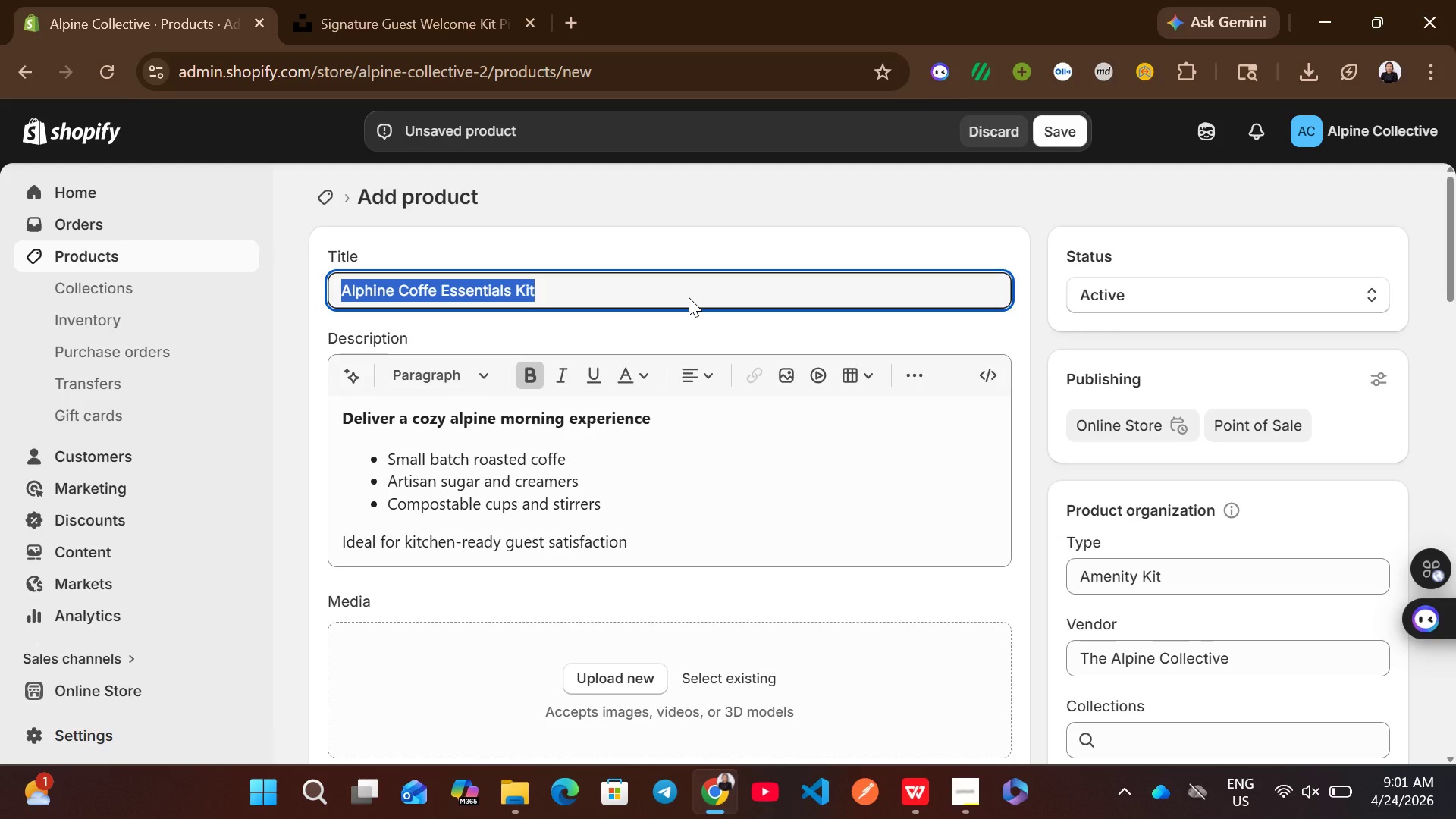 
key(Control+C)
 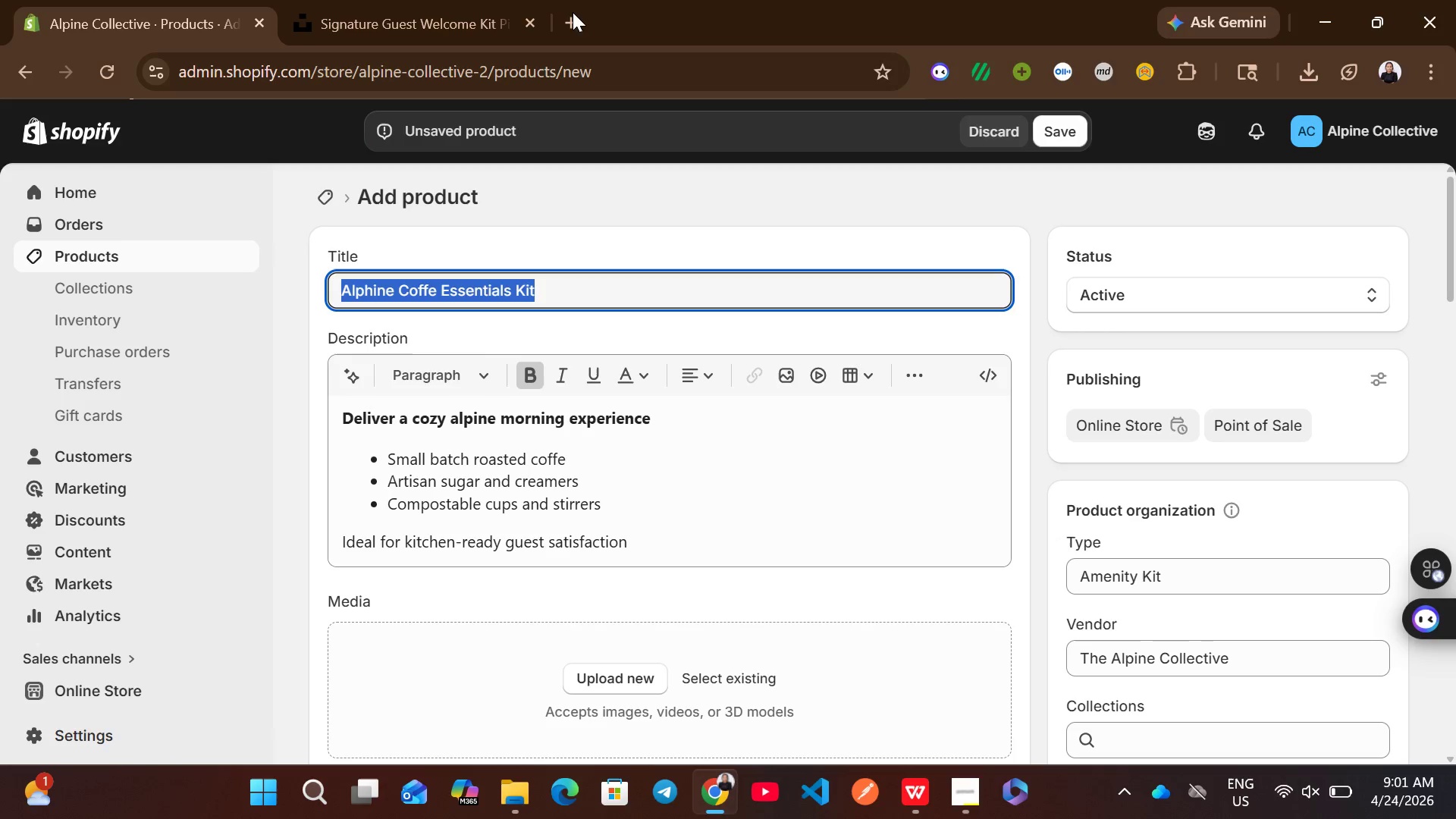 
left_click([496, 3])
 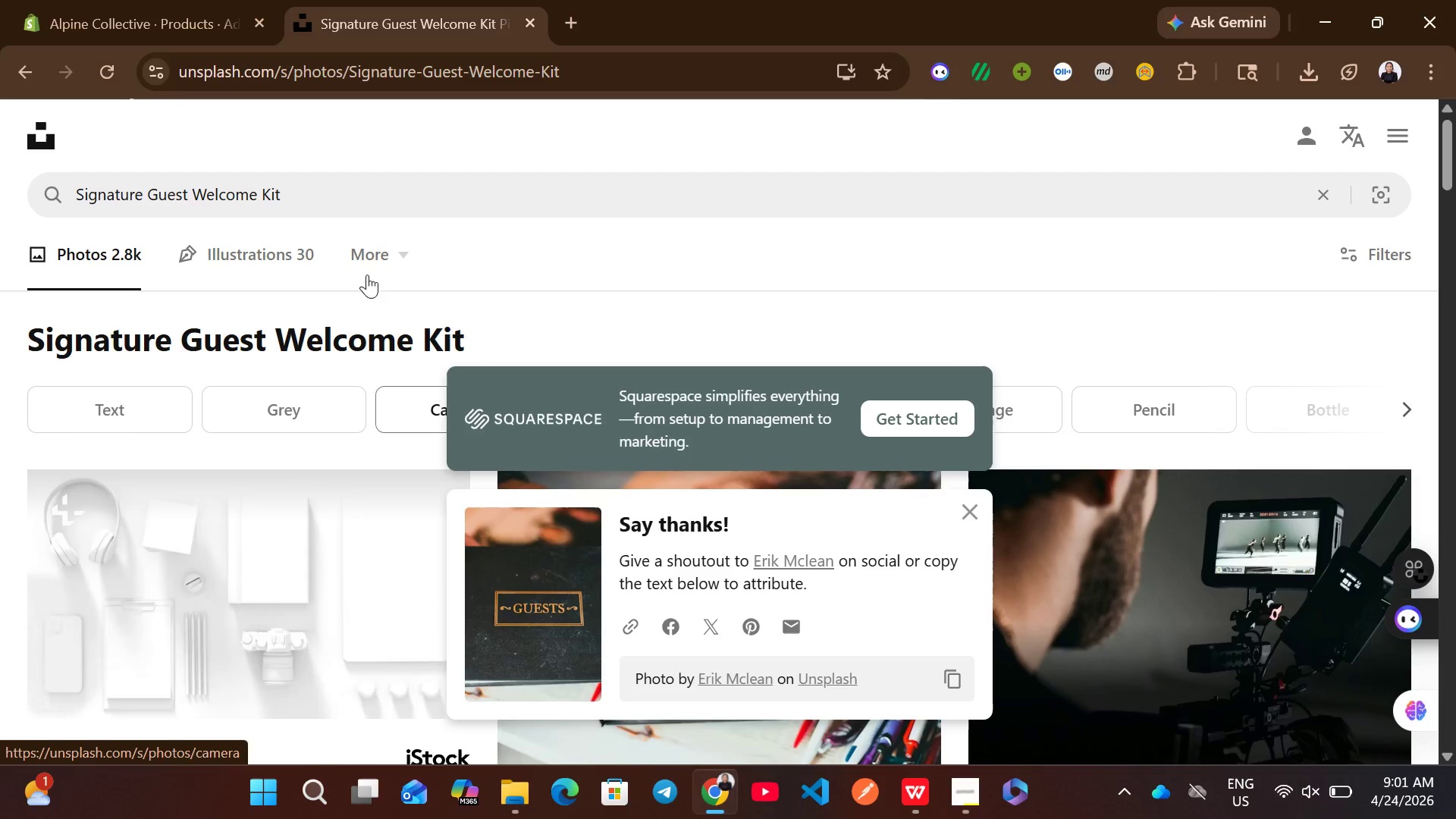 
left_click([257, 198])
 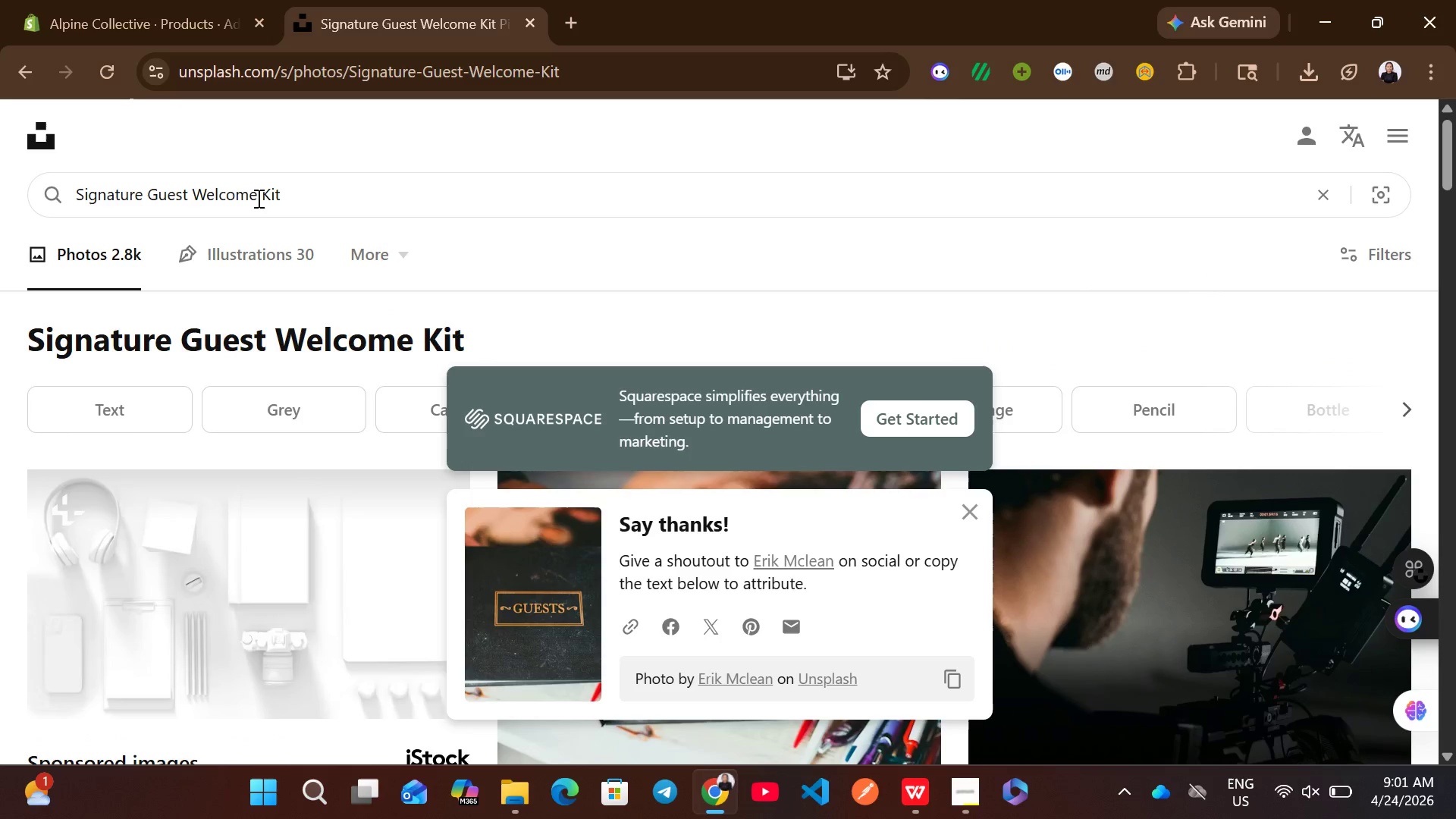 
key(Control+A)